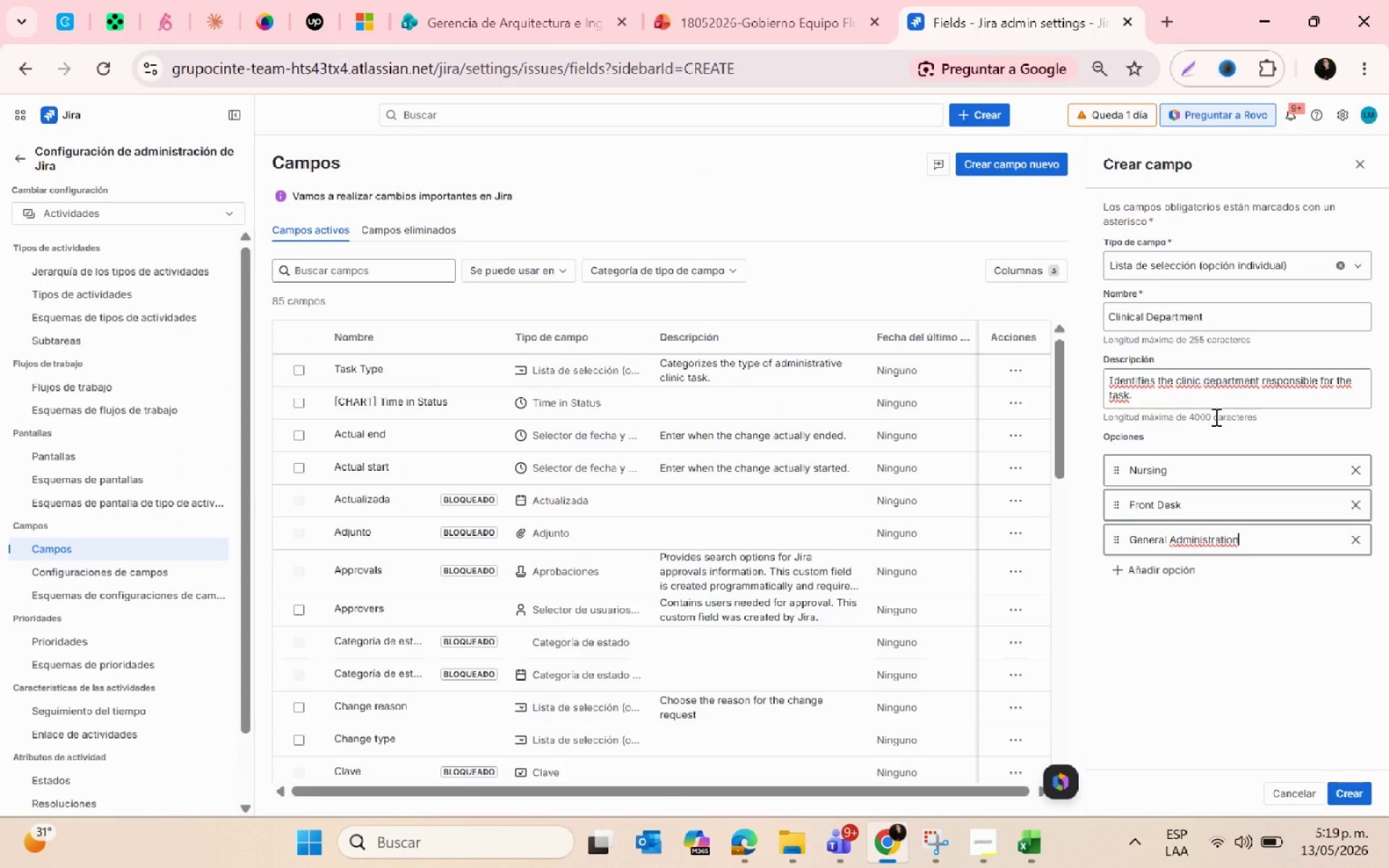 
wait(6.16)
 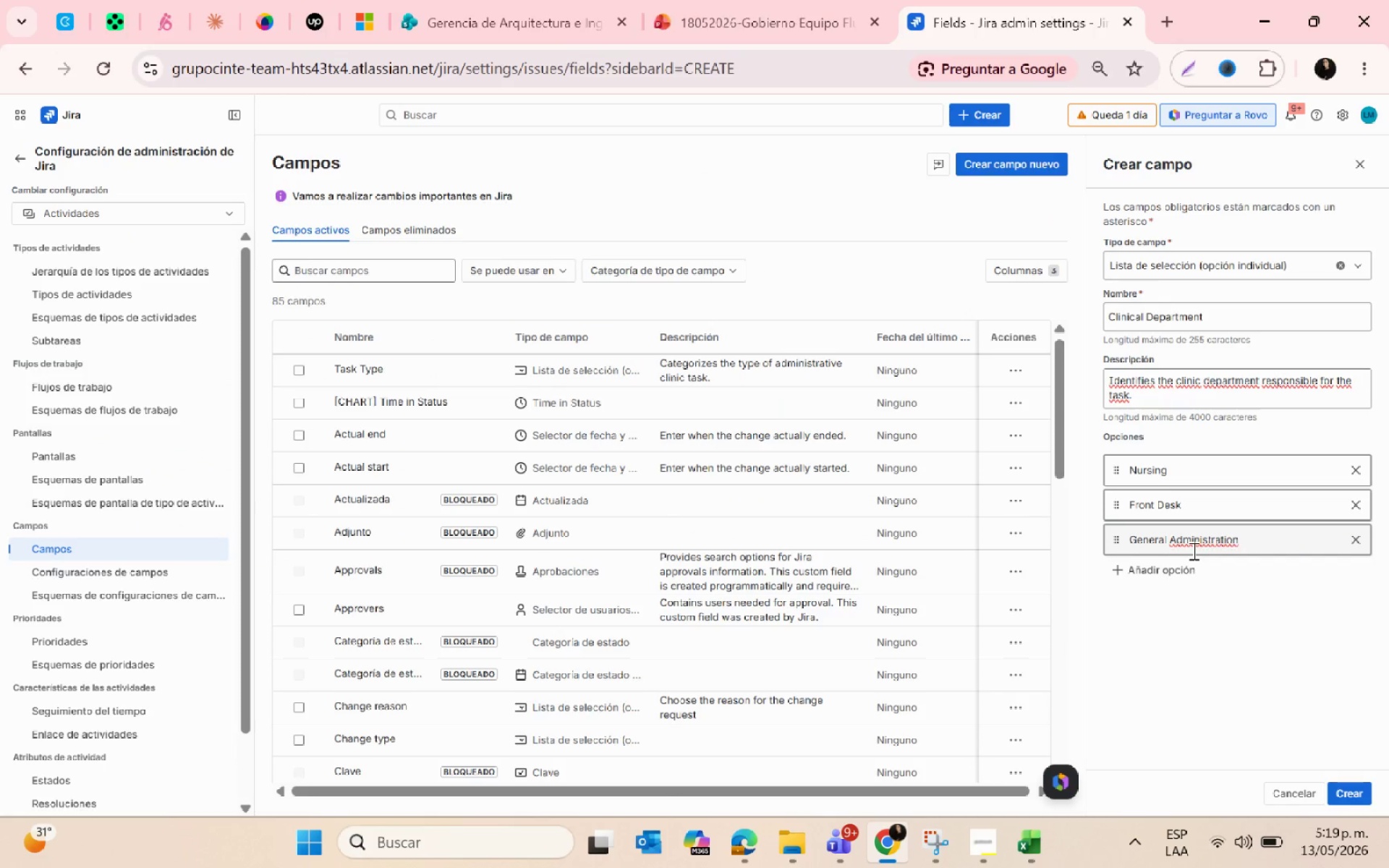 
left_click([1349, 791])
 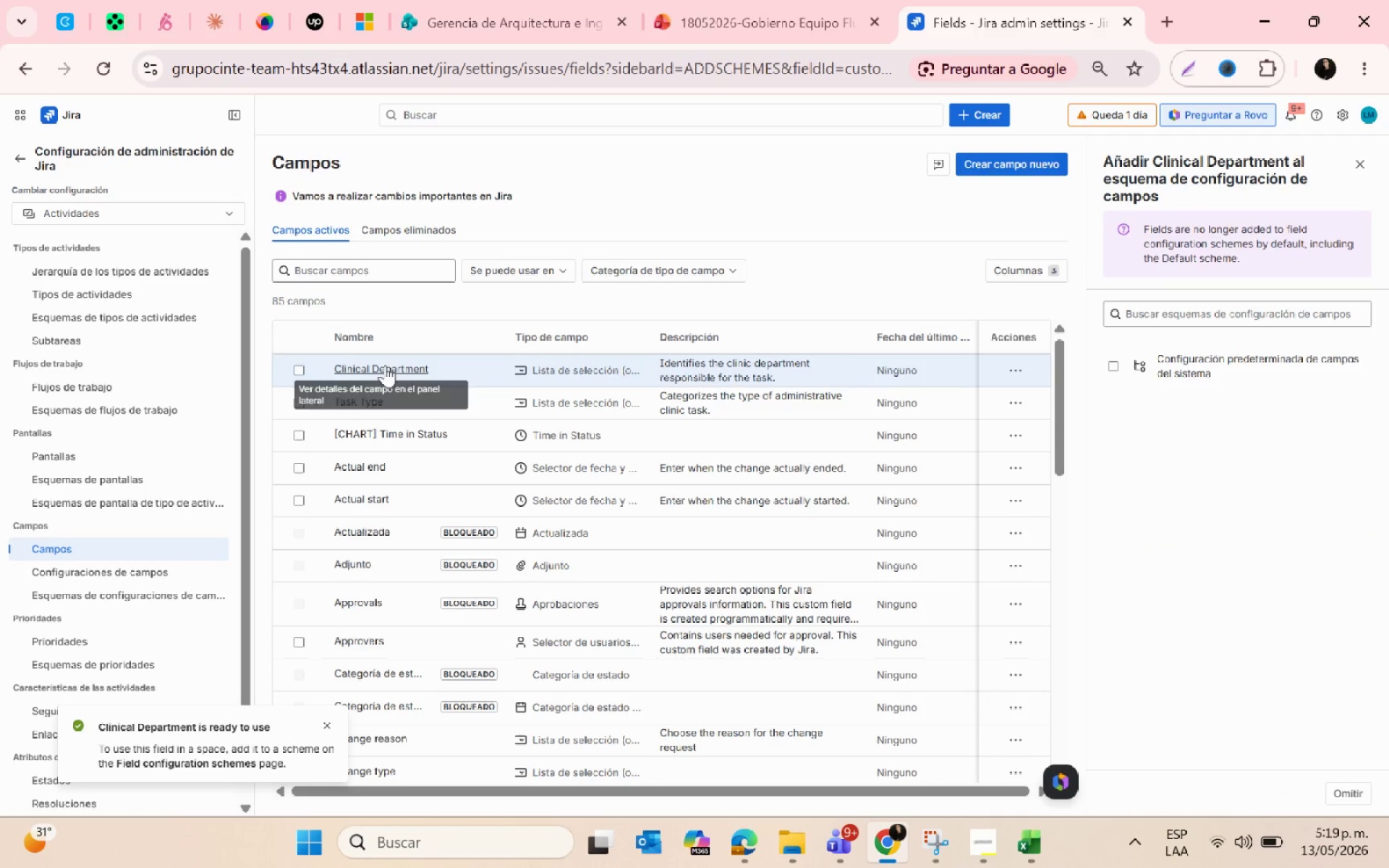 
left_click([386, 366])
 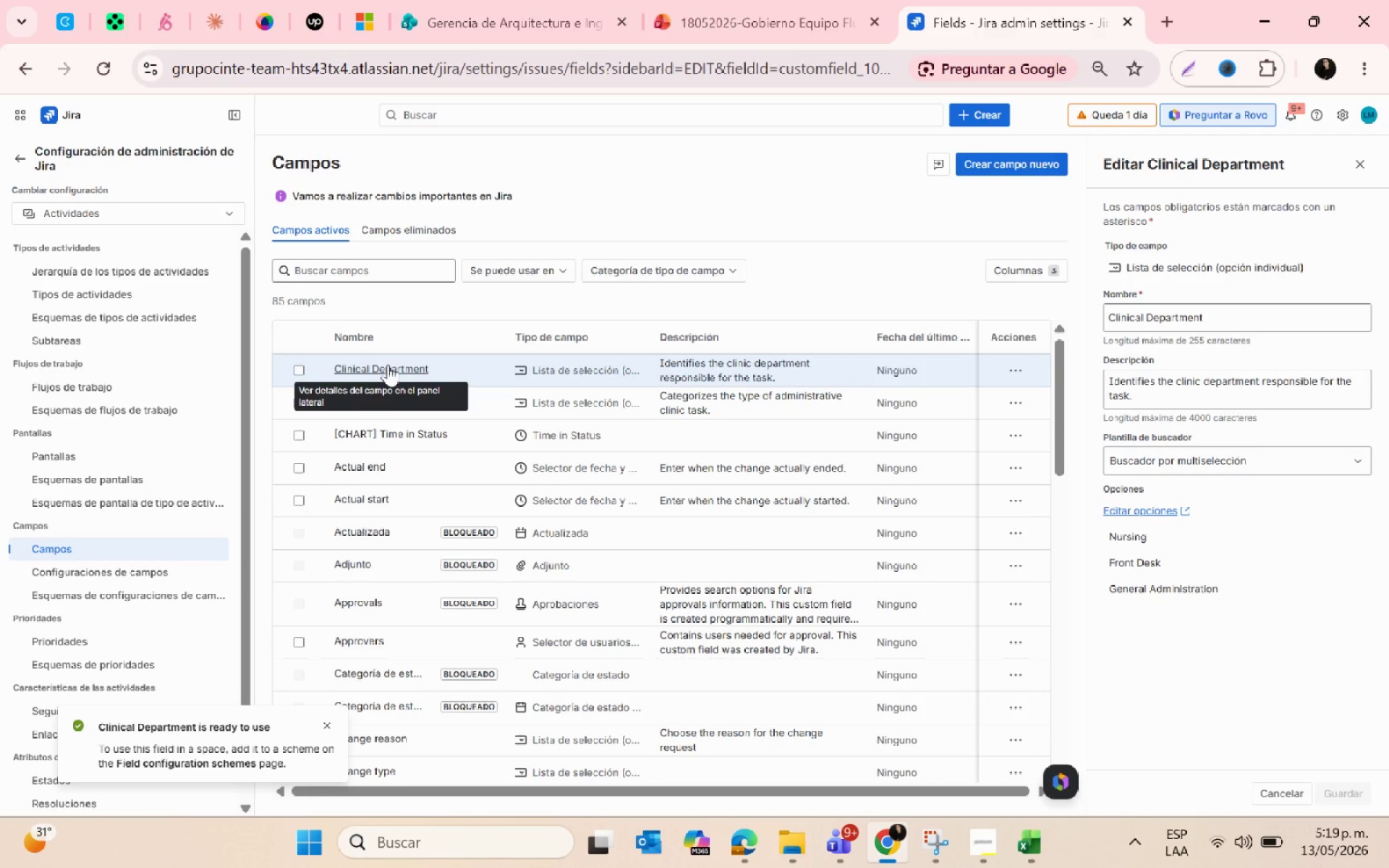 
key(Meta+Shift+S)
 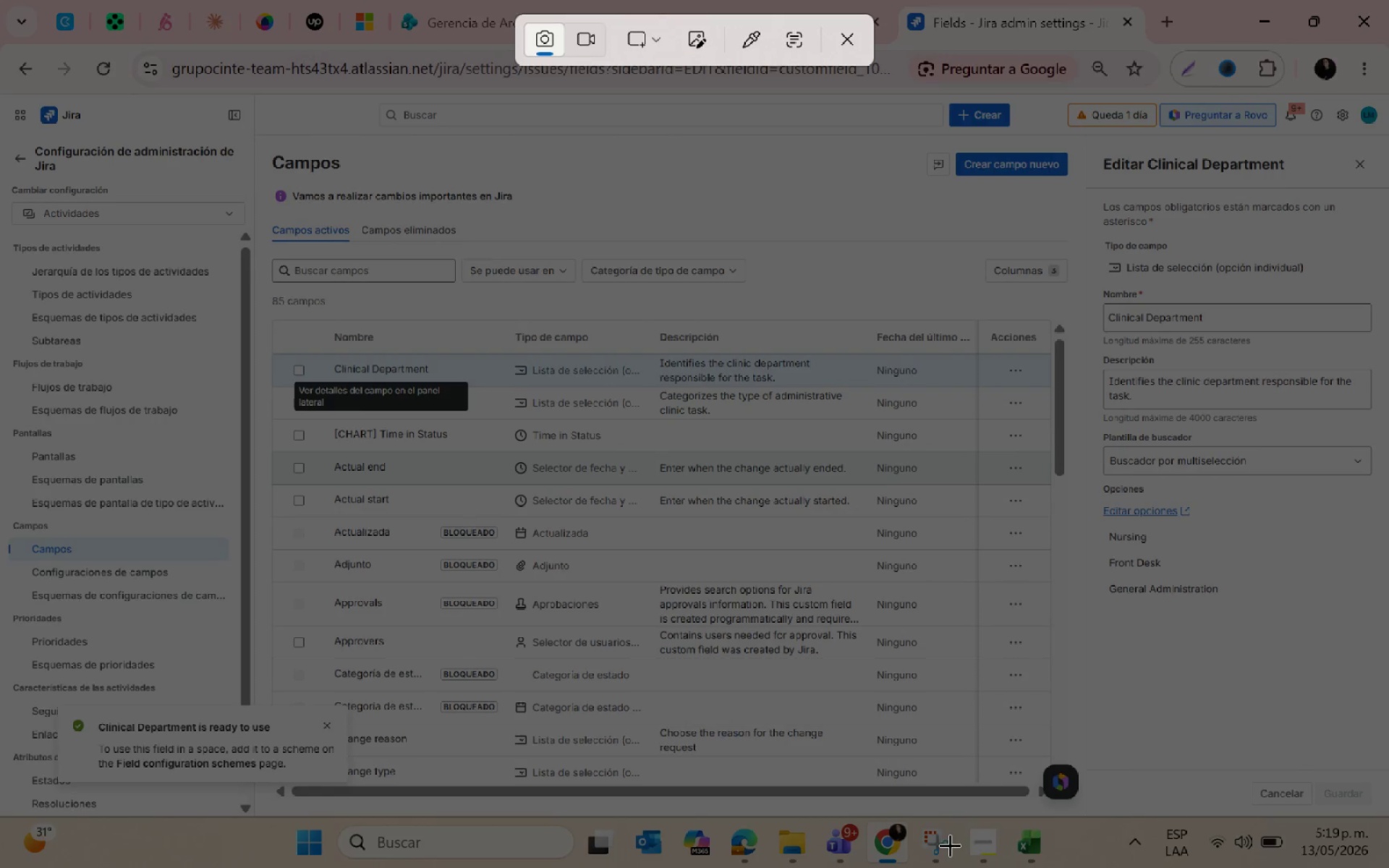 
double_click([948, 845])
 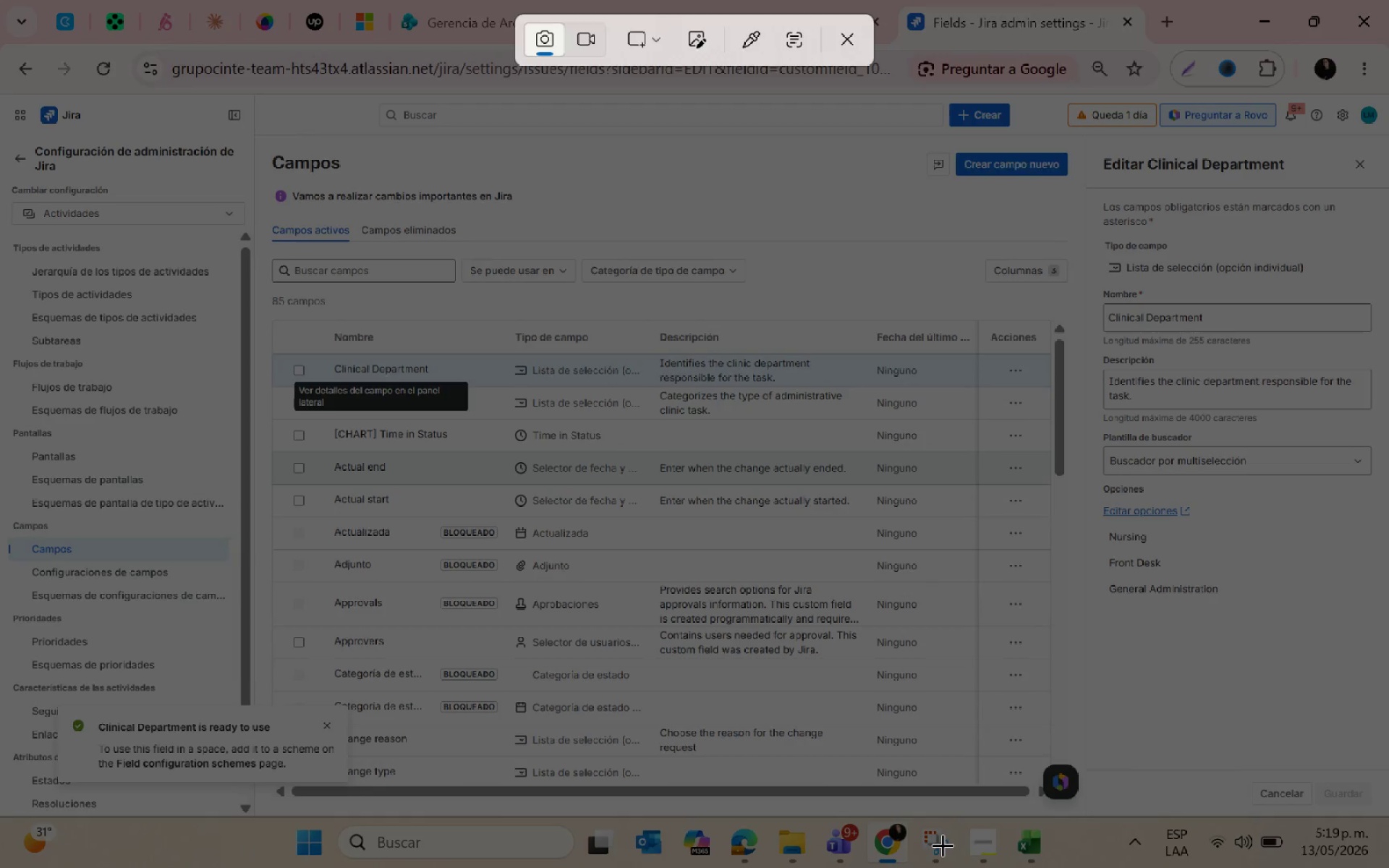 
key(Escape)
 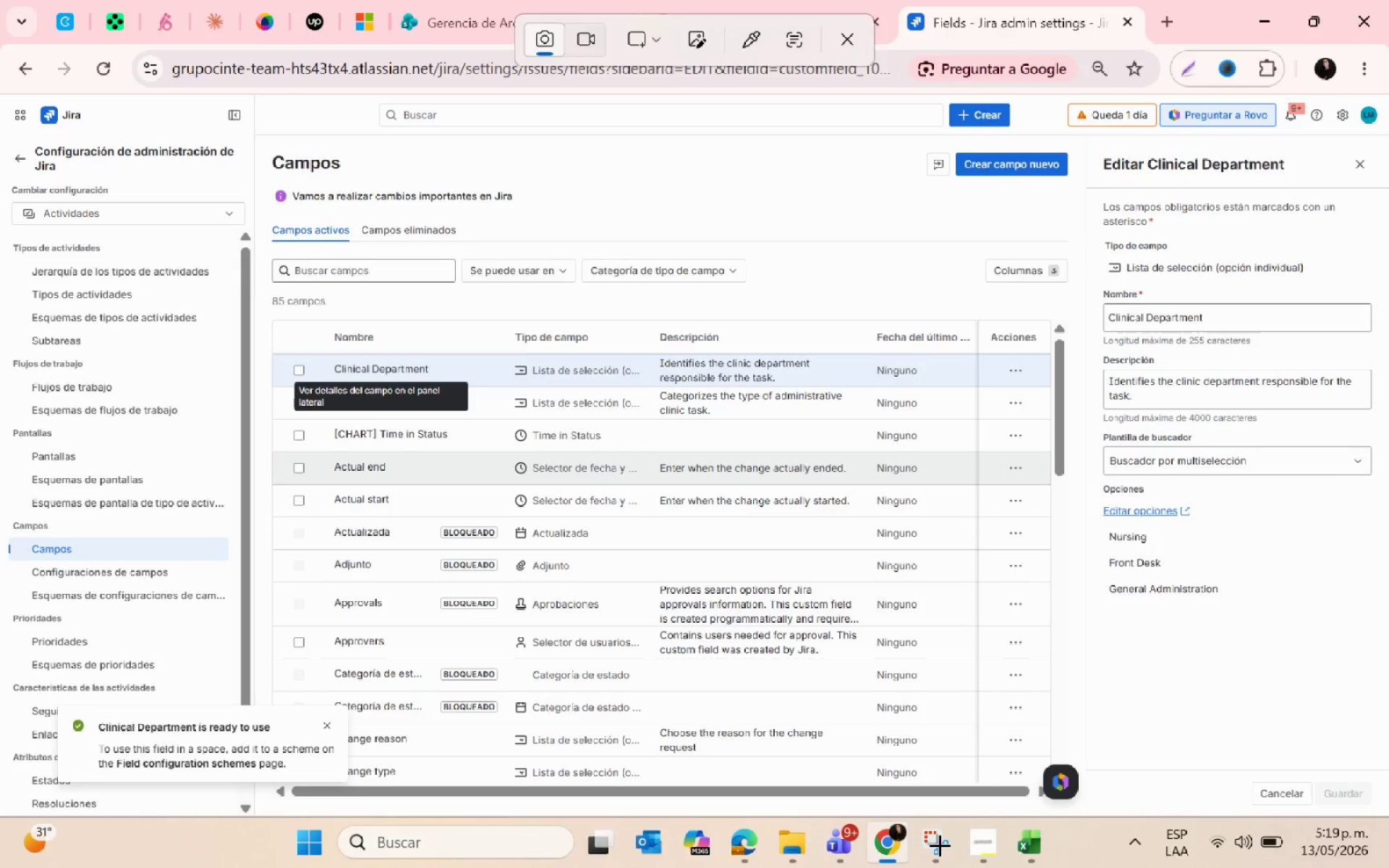 
left_click([940, 845])
 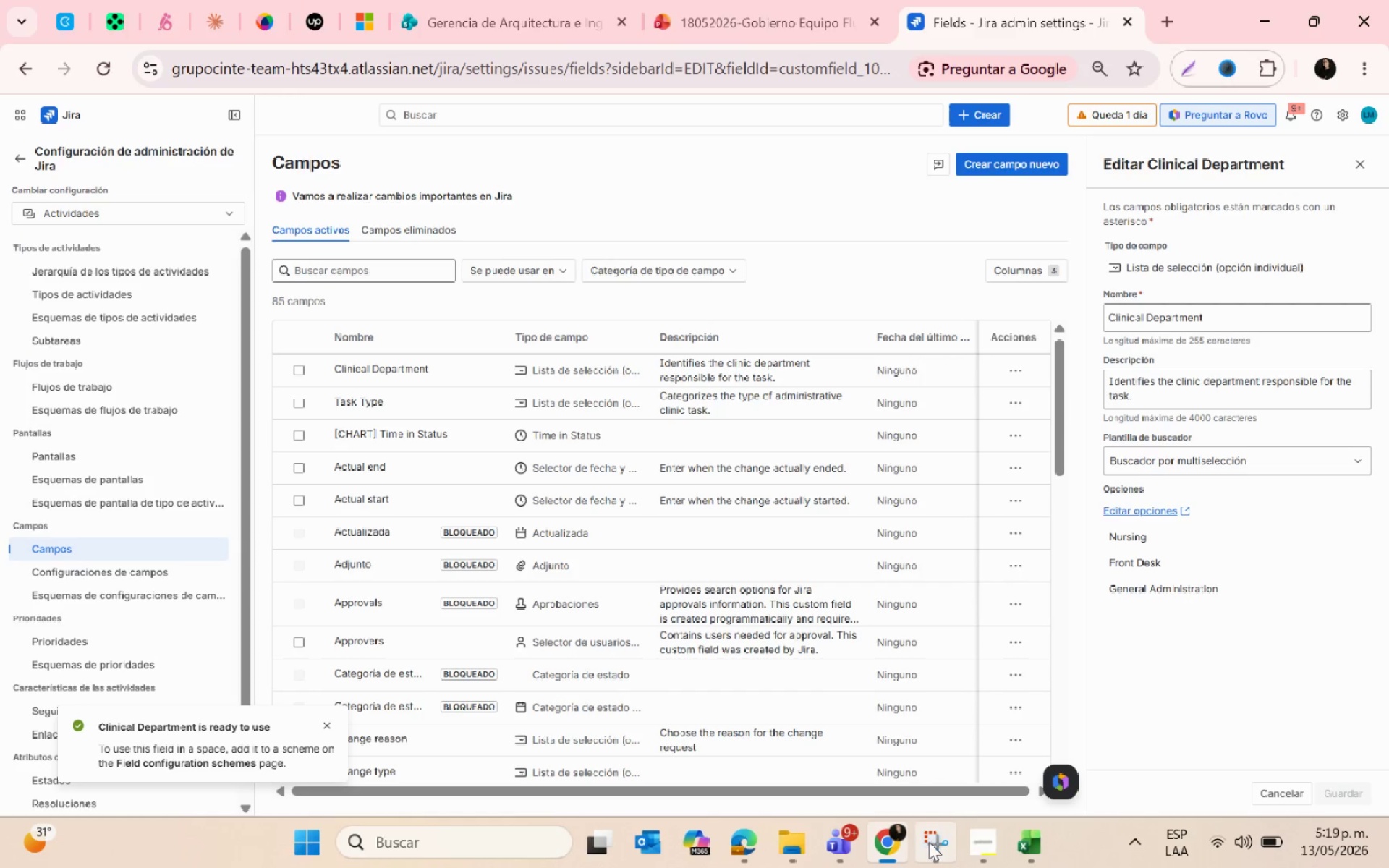 
left_click([929, 842])
 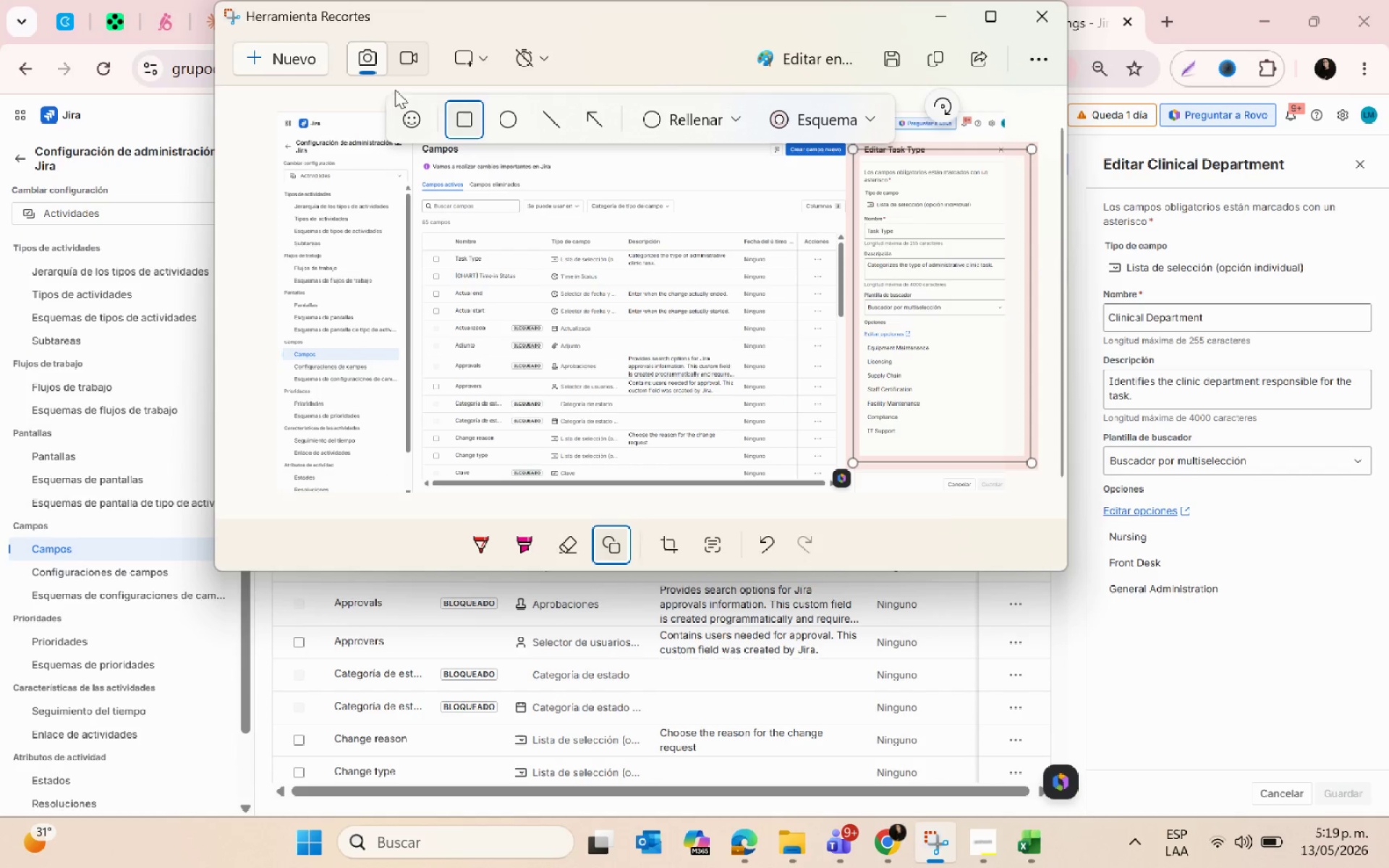 
left_click([284, 57])
 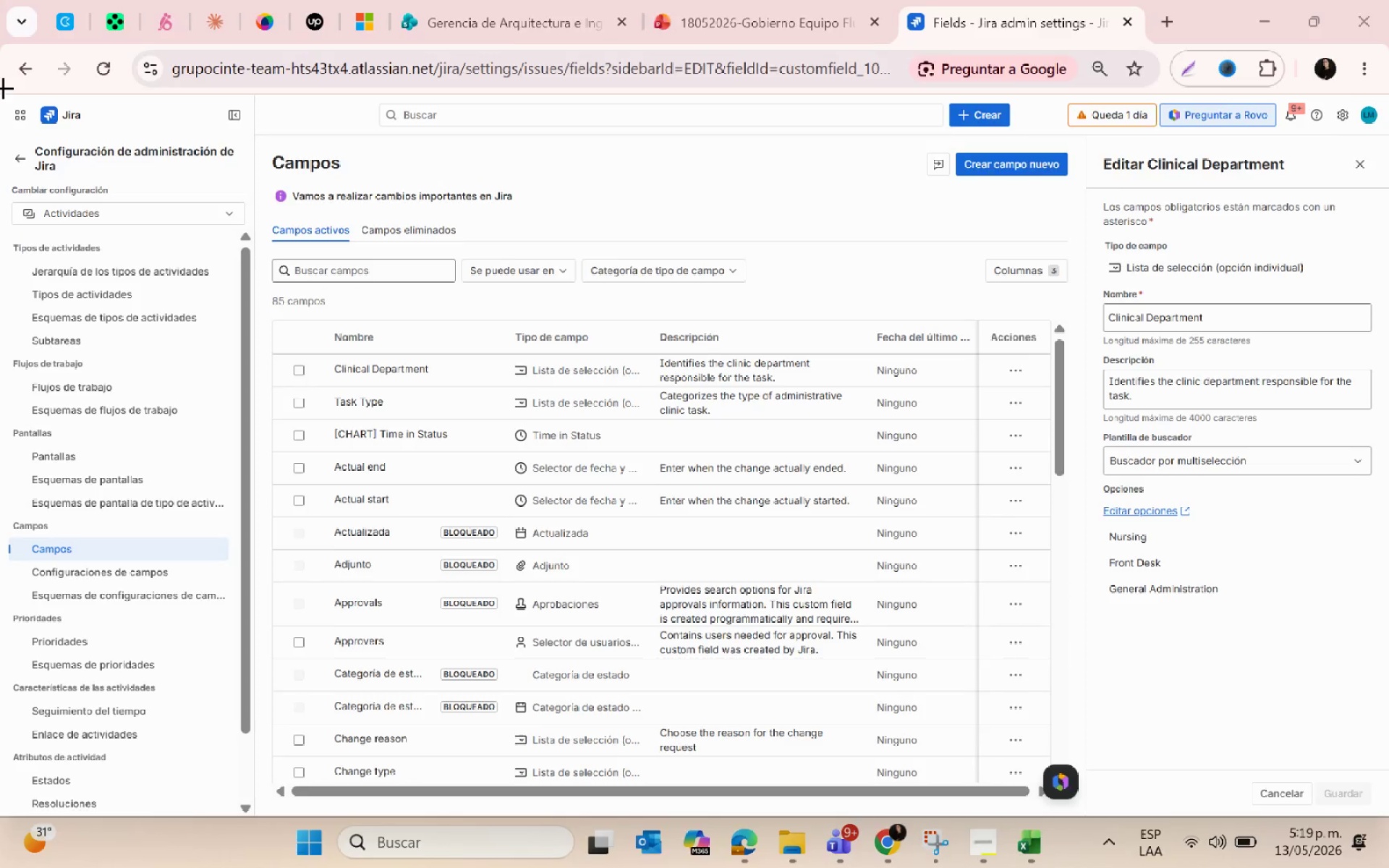 
left_click_drag(start_coordinate=[1, 90], to_coordinate=[1382, 813])
 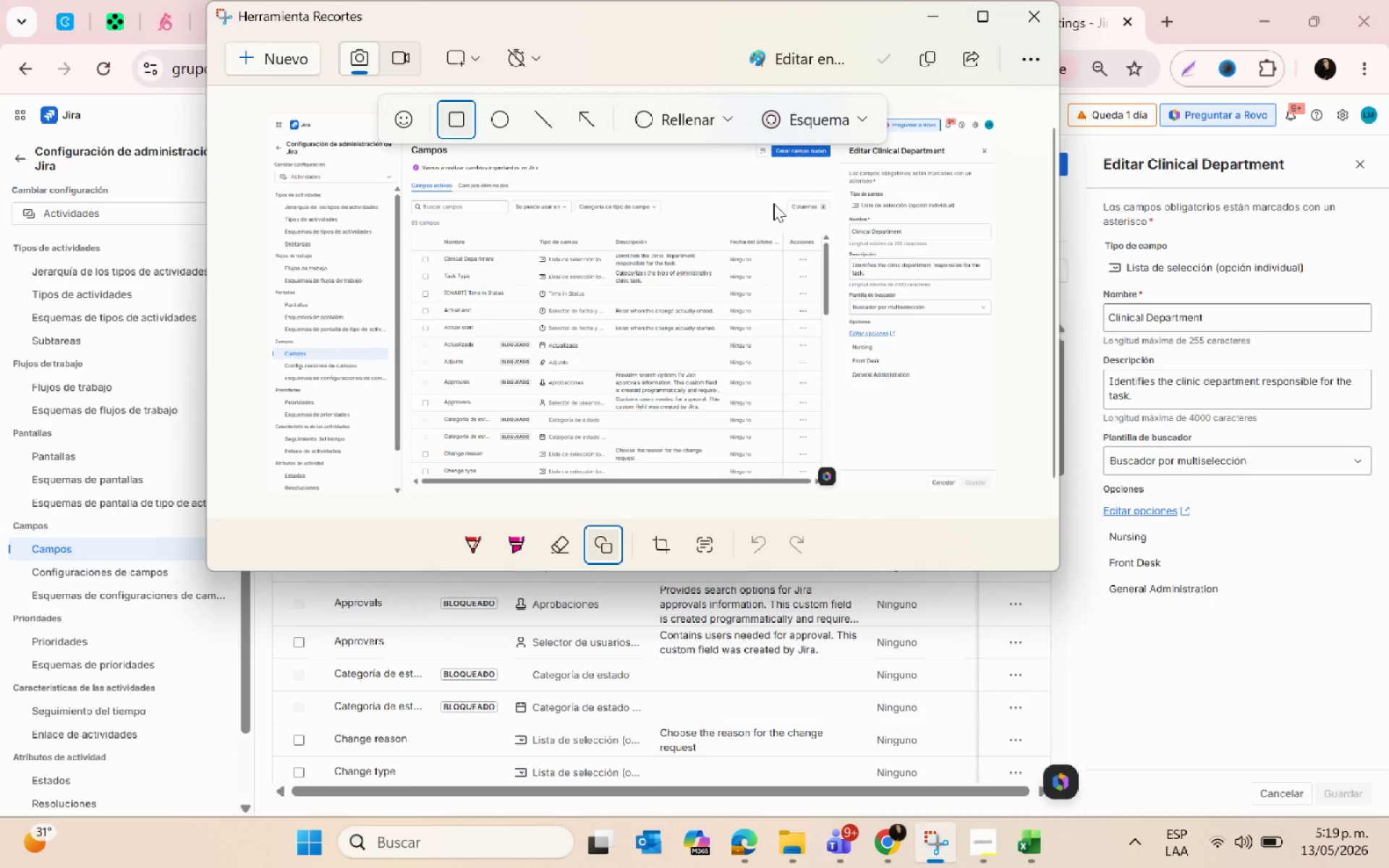 
left_click_drag(start_coordinate=[841, 148], to_coordinate=[1008, 406])
 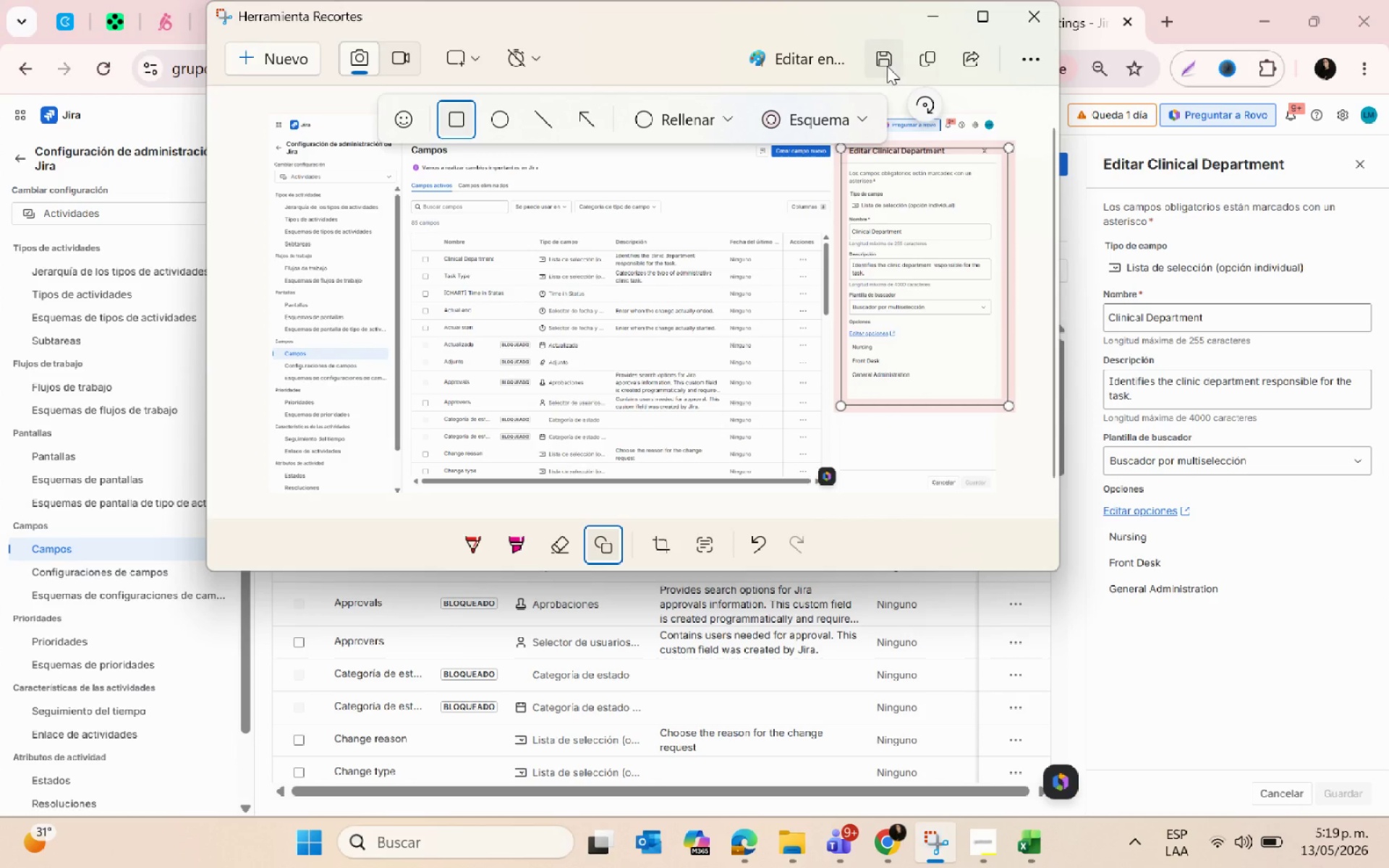 
left_click([887, 66])
 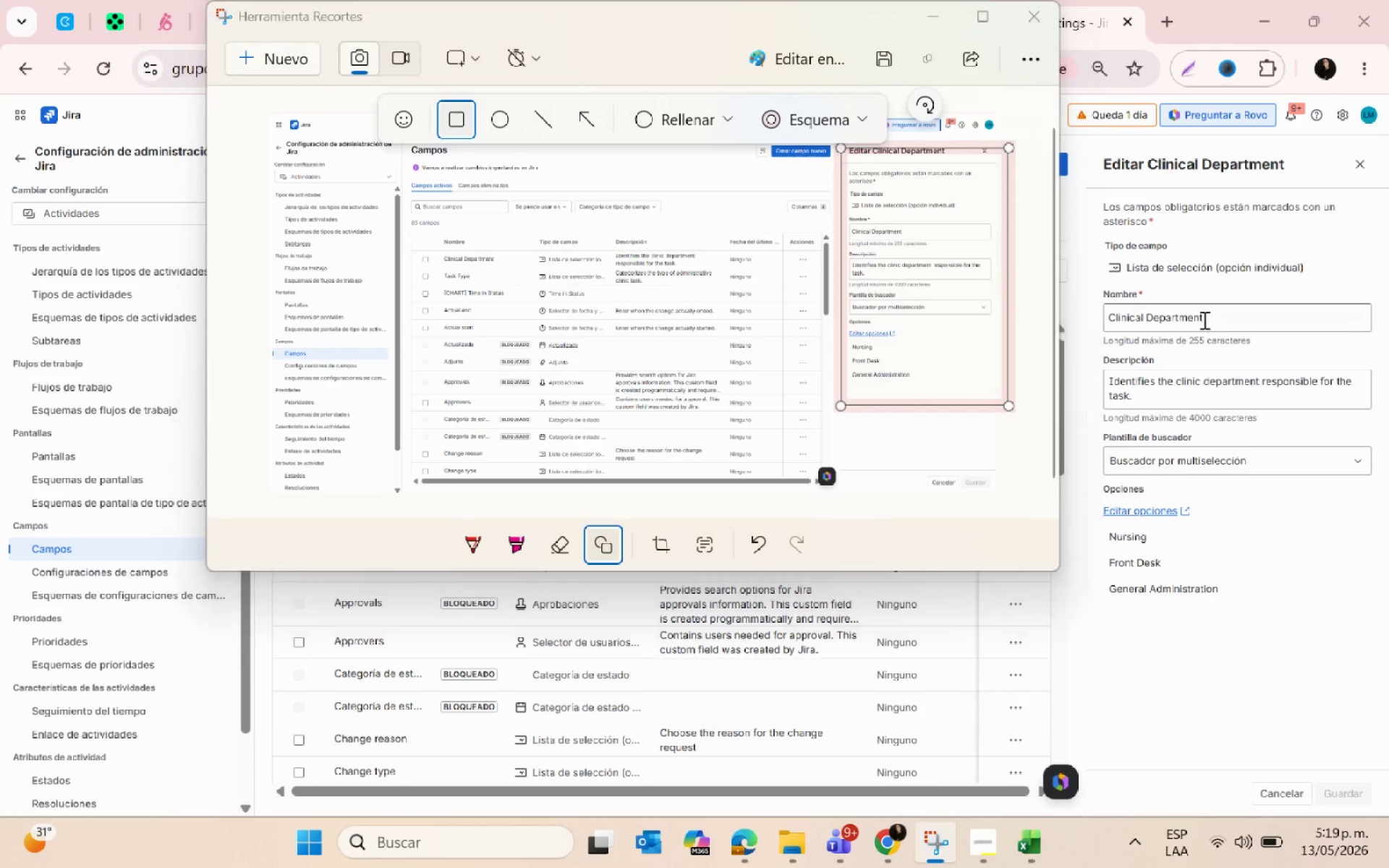 
left_click_drag(start_coordinate=[1212, 318], to_coordinate=[1087, 304])
 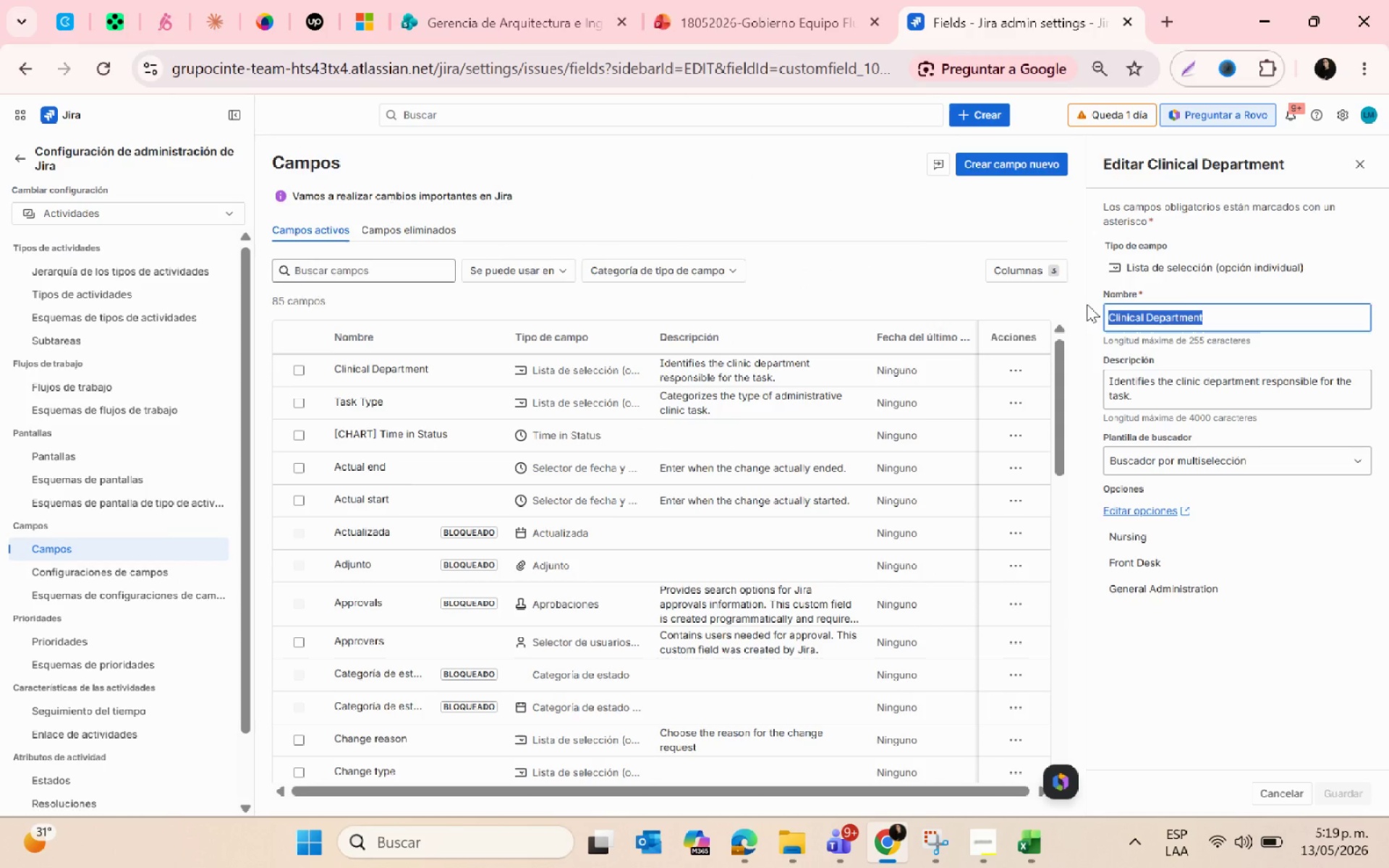 
key(Control+ControlLeft)
 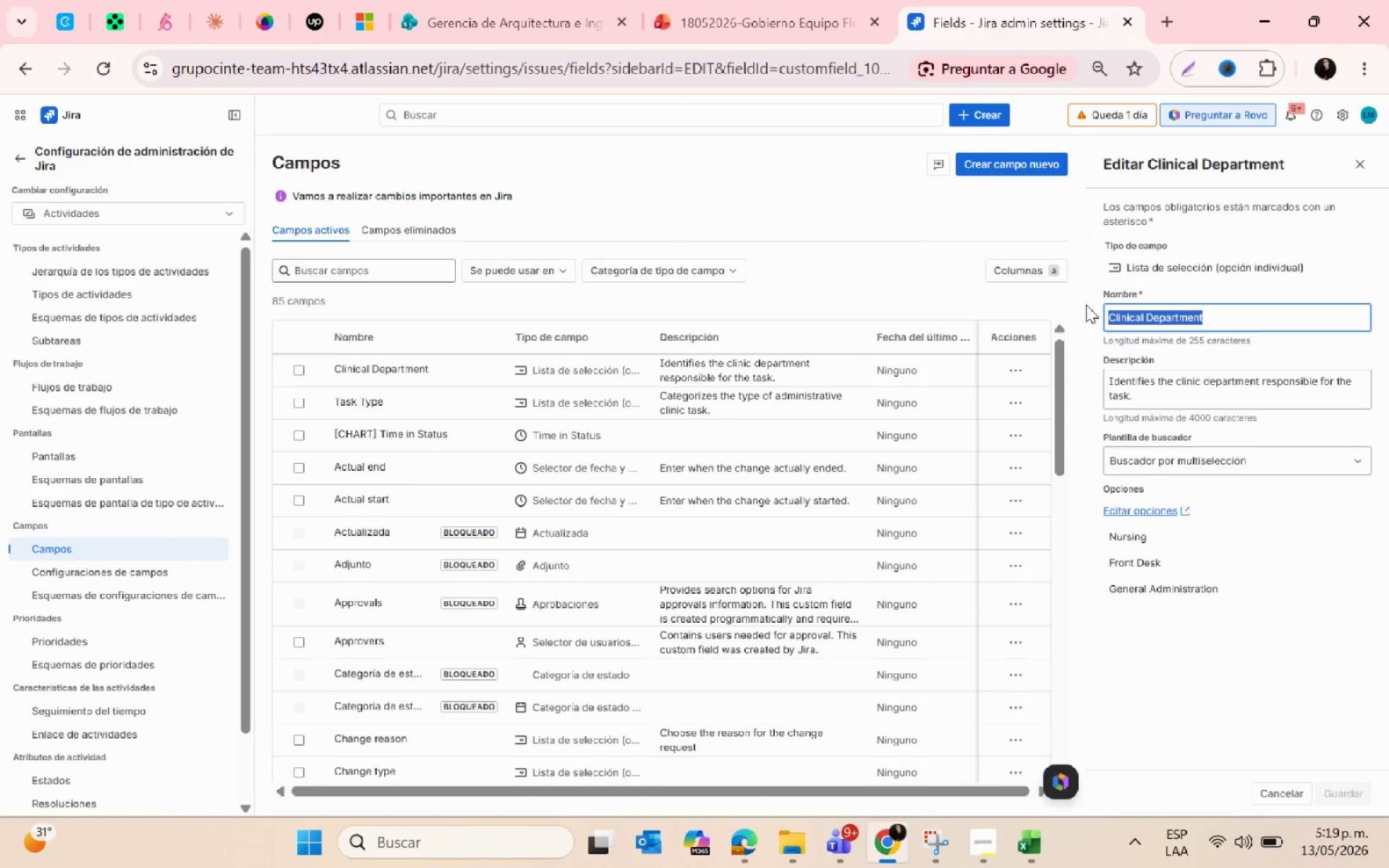 
key(Control+C)
 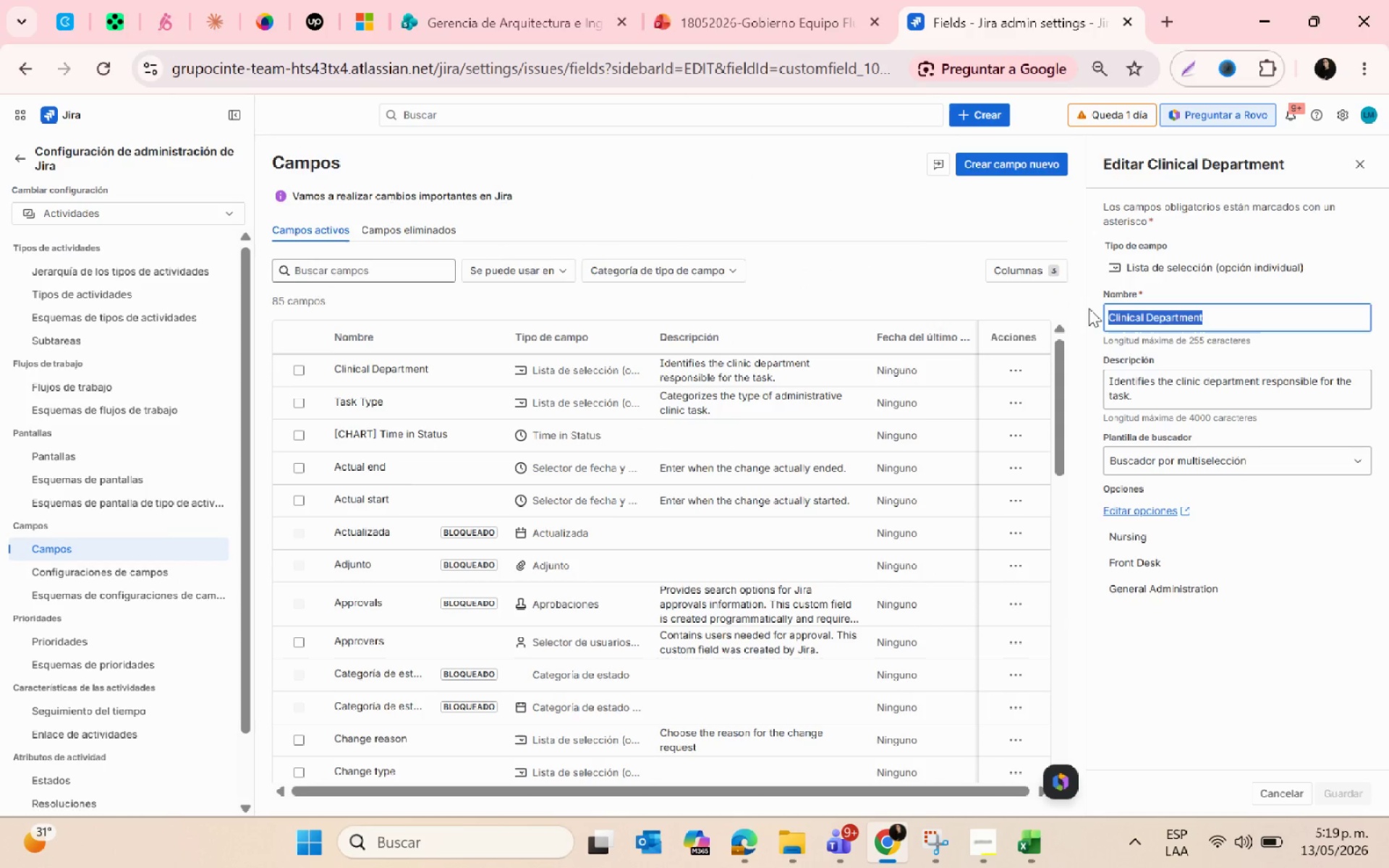 
key(Alt+AltLeft)
 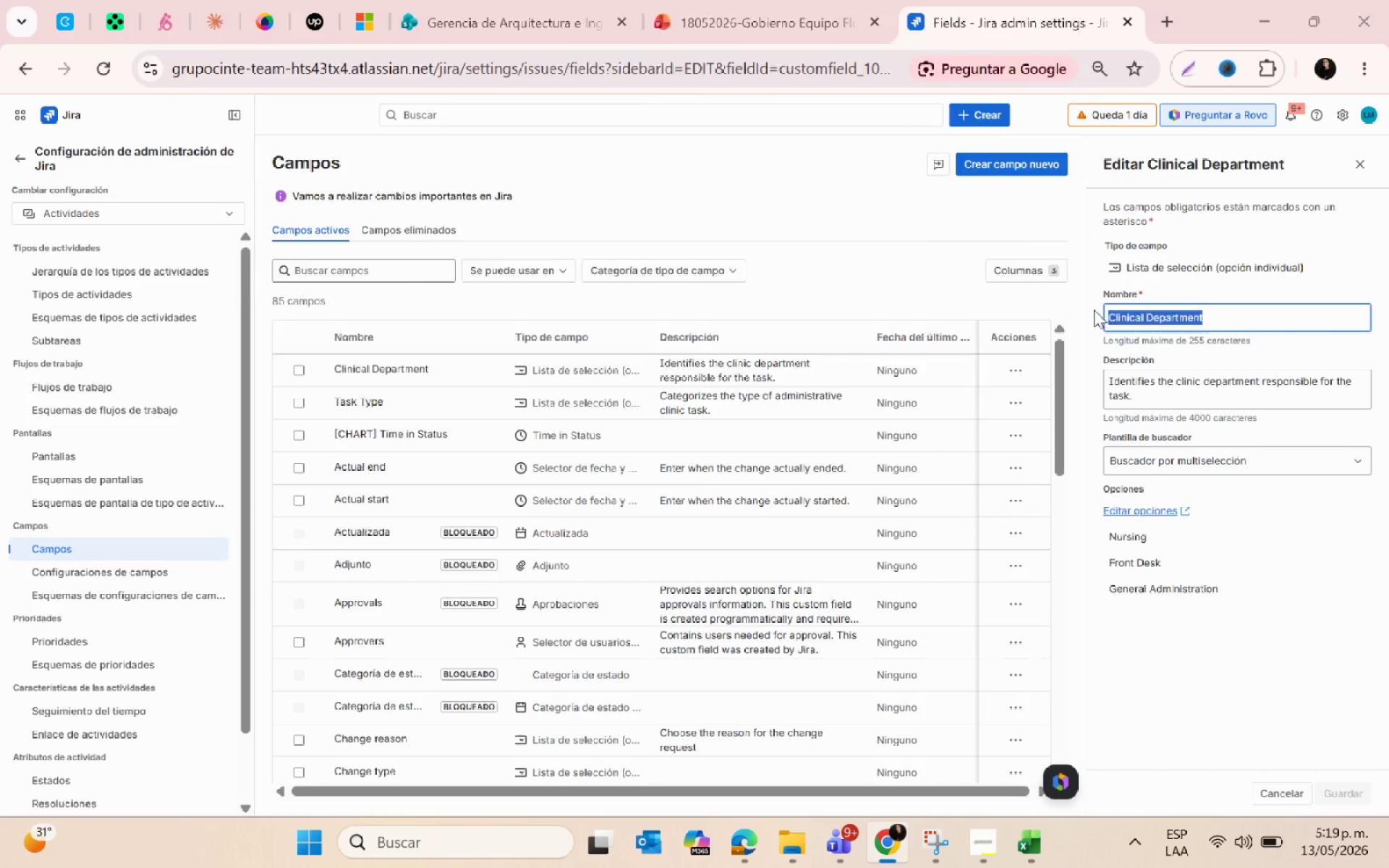 
key(Alt+Tab)
 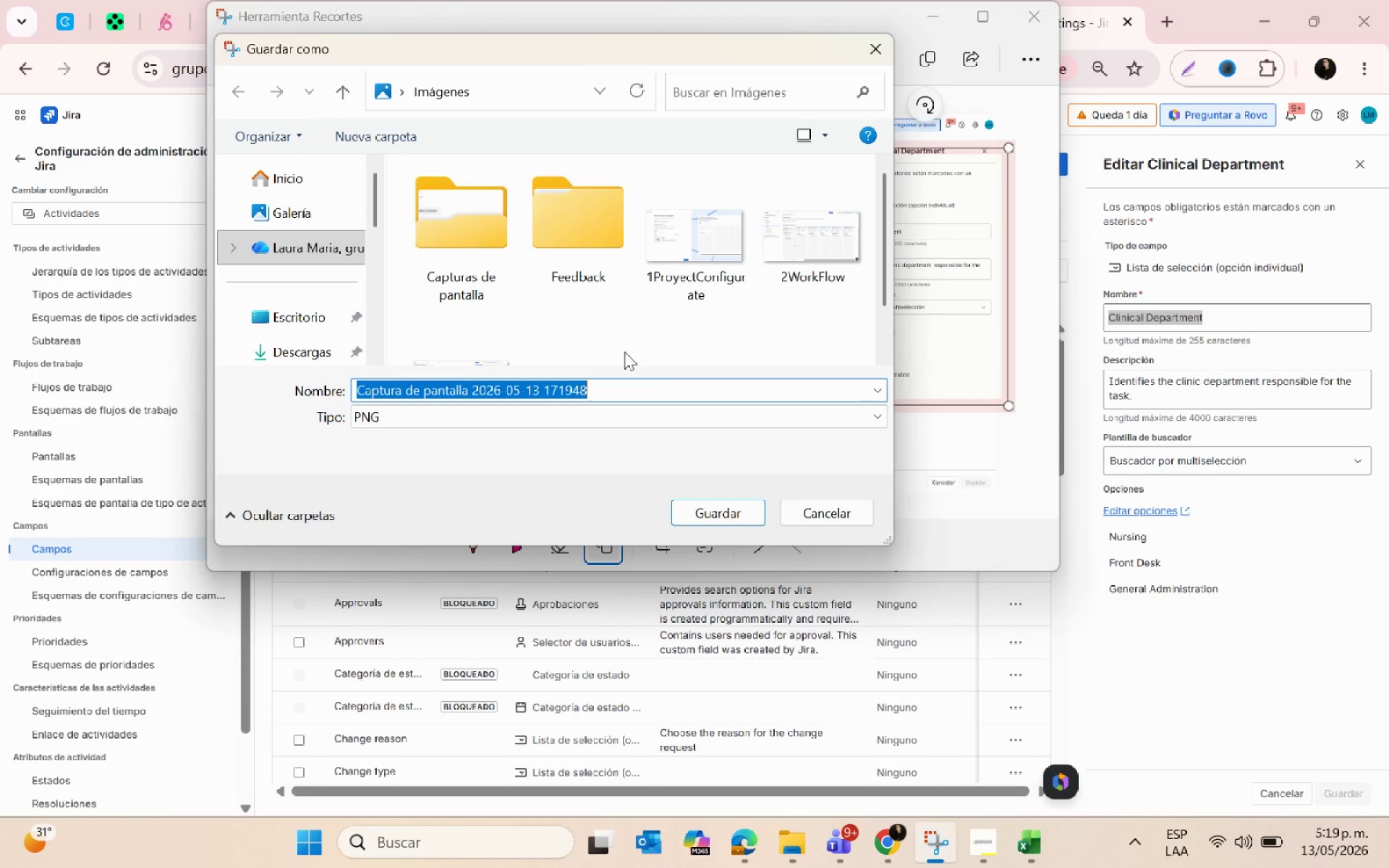 
scroll: coordinate [675, 302], scroll_direction: down, amount: 2.0
 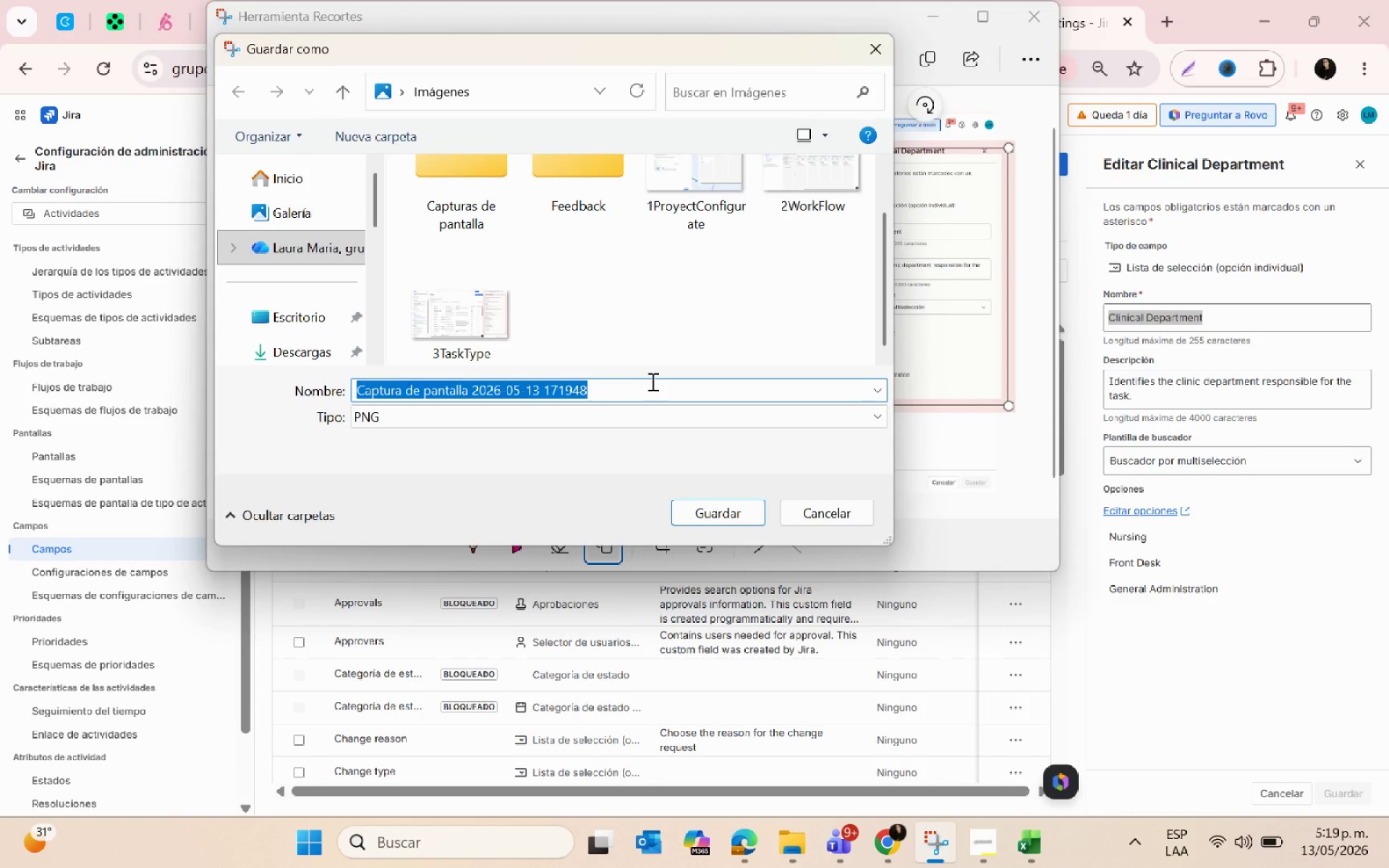 
key(4)
 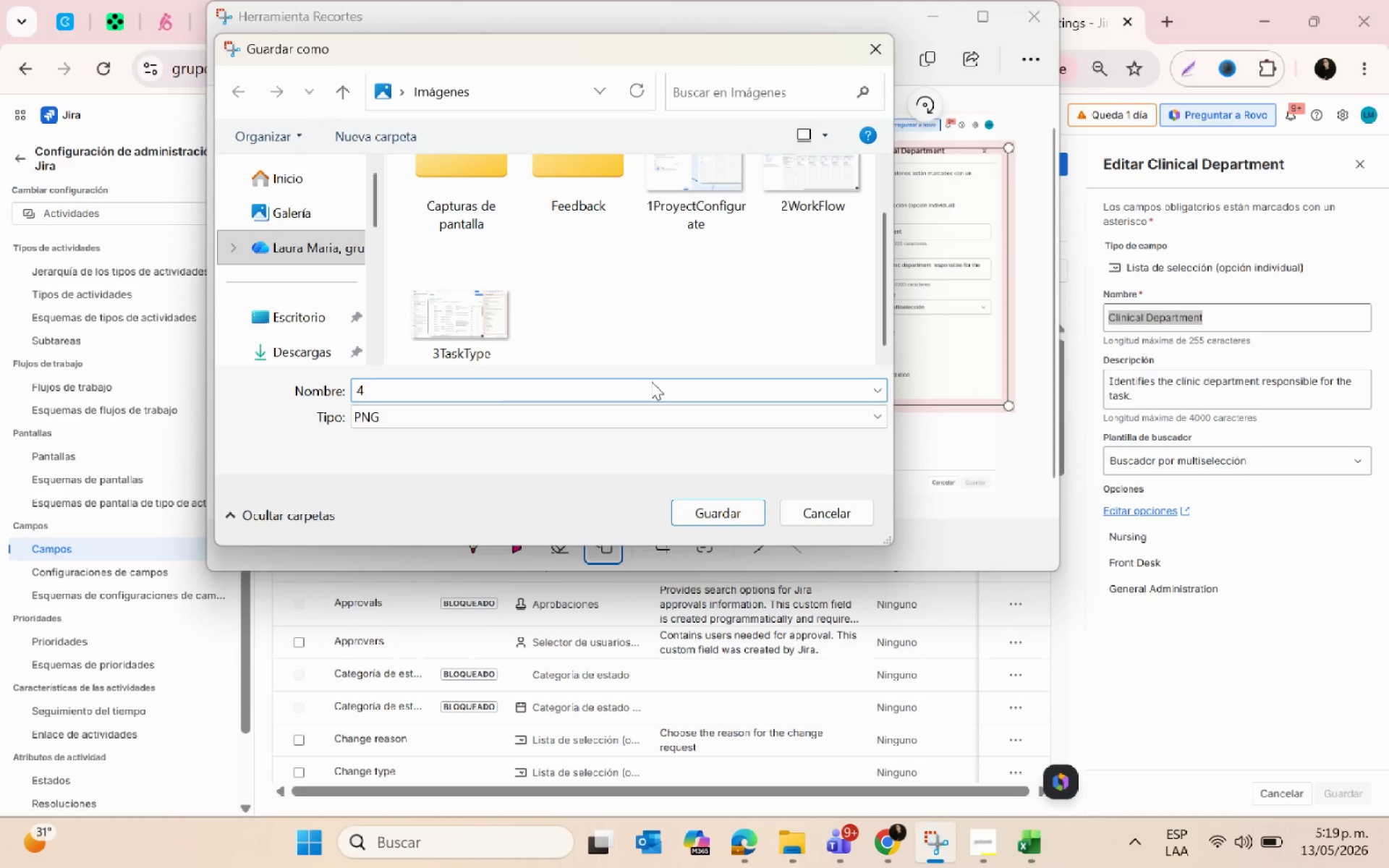 
key(Control+V)
 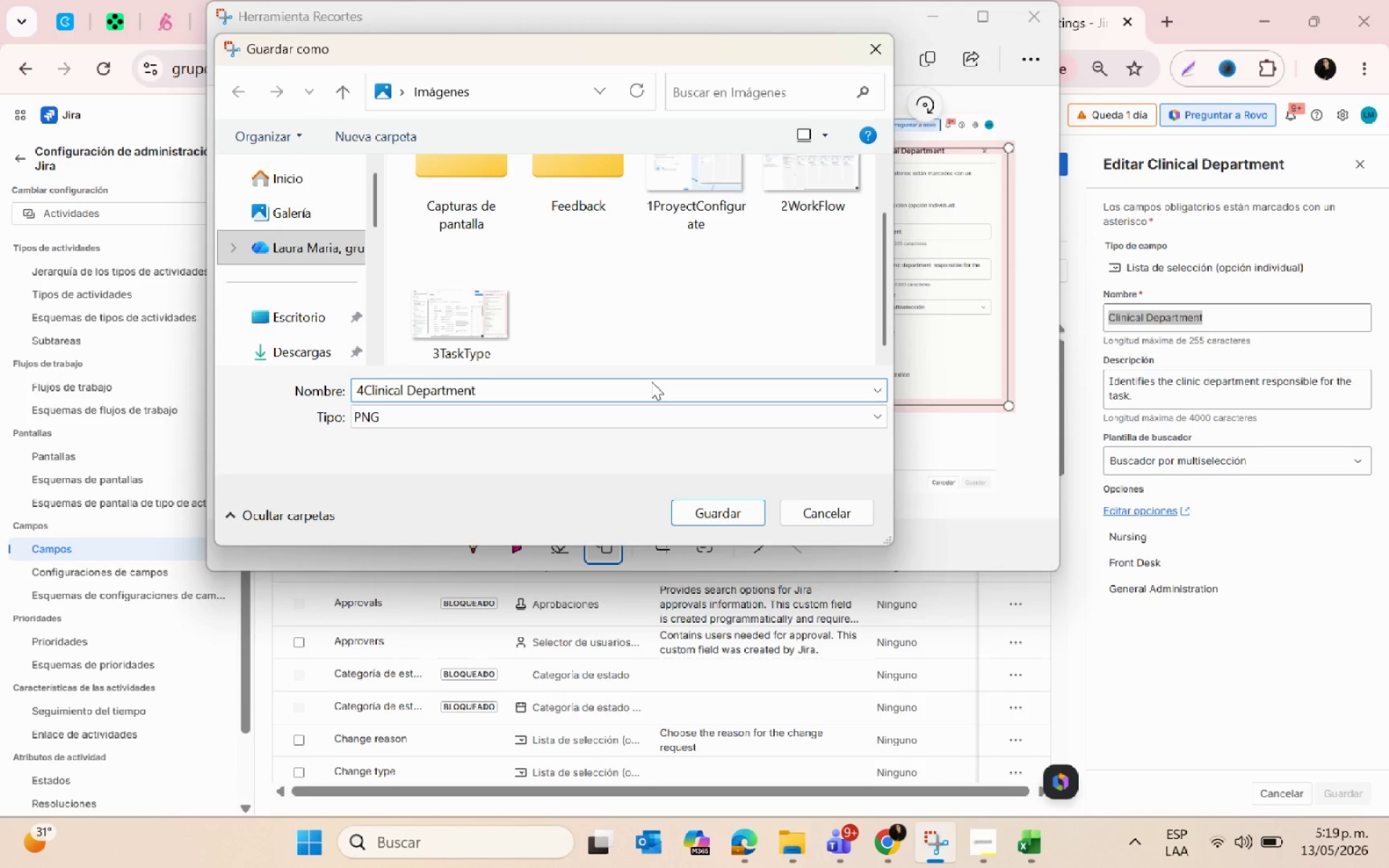 
key(Control+ArrowLeft)
 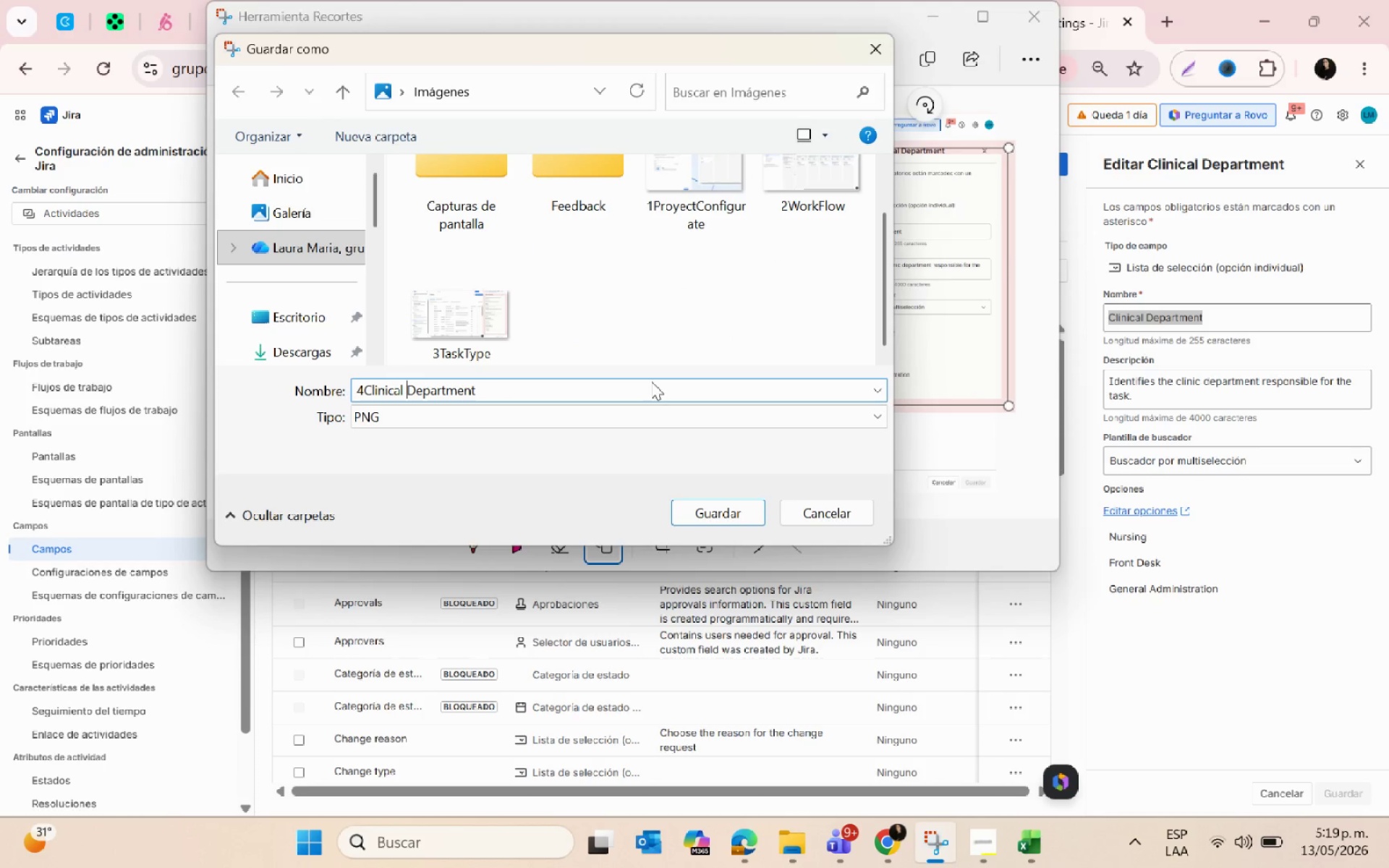 
key(Control+ArrowLeft)
 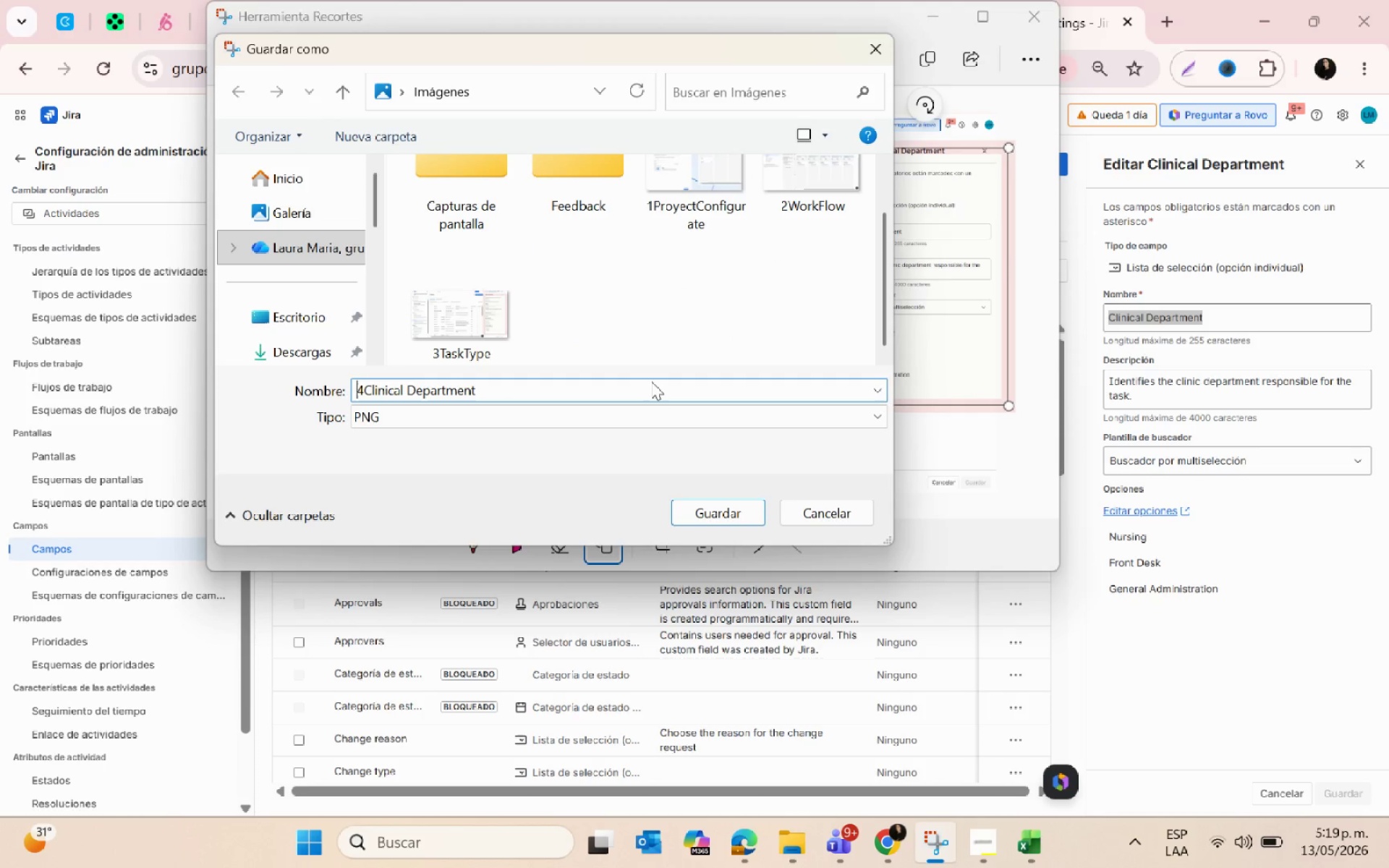 
key(Control+ArrowRight)
 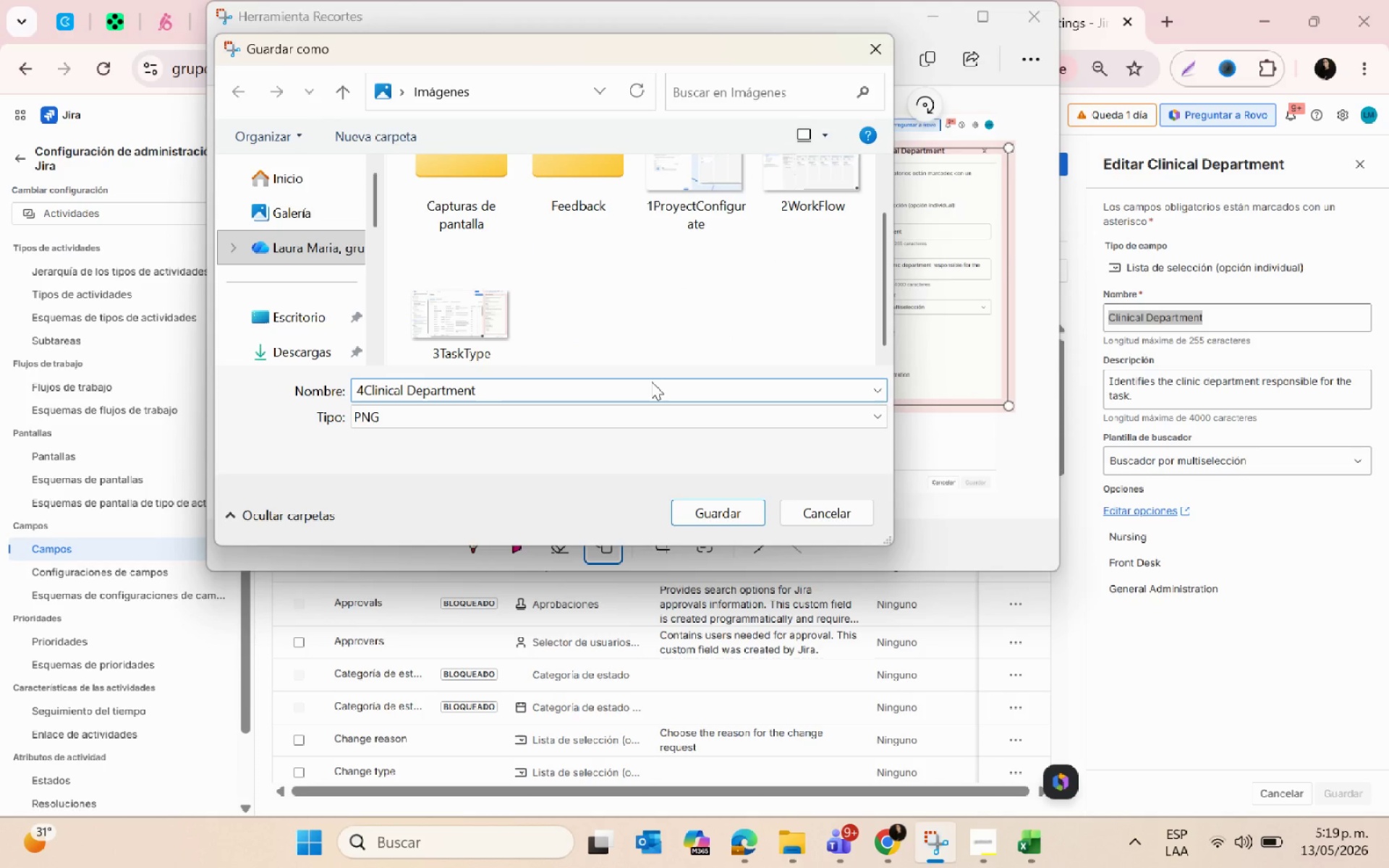 
key(Backspace)
 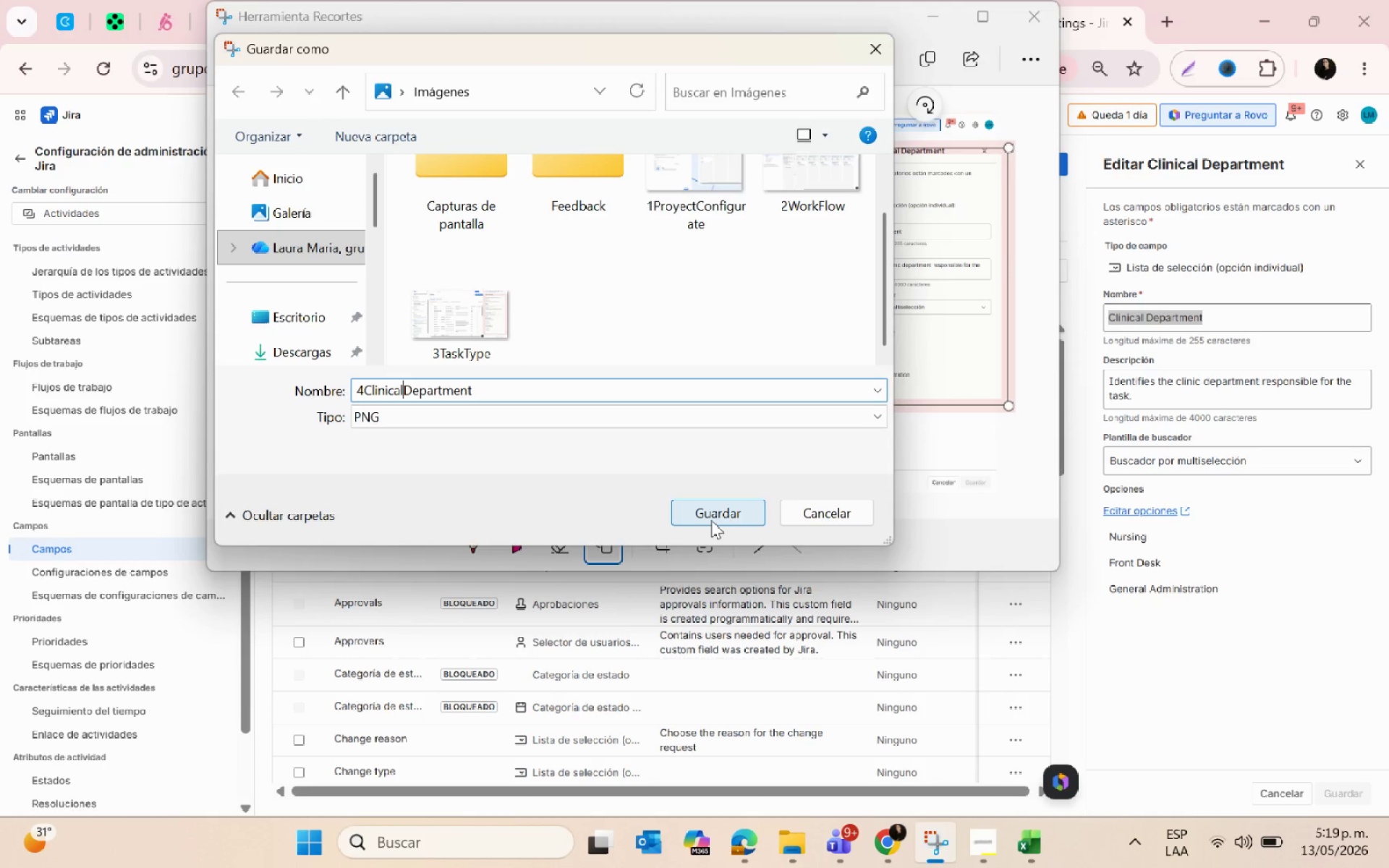 
left_click([711, 520])
 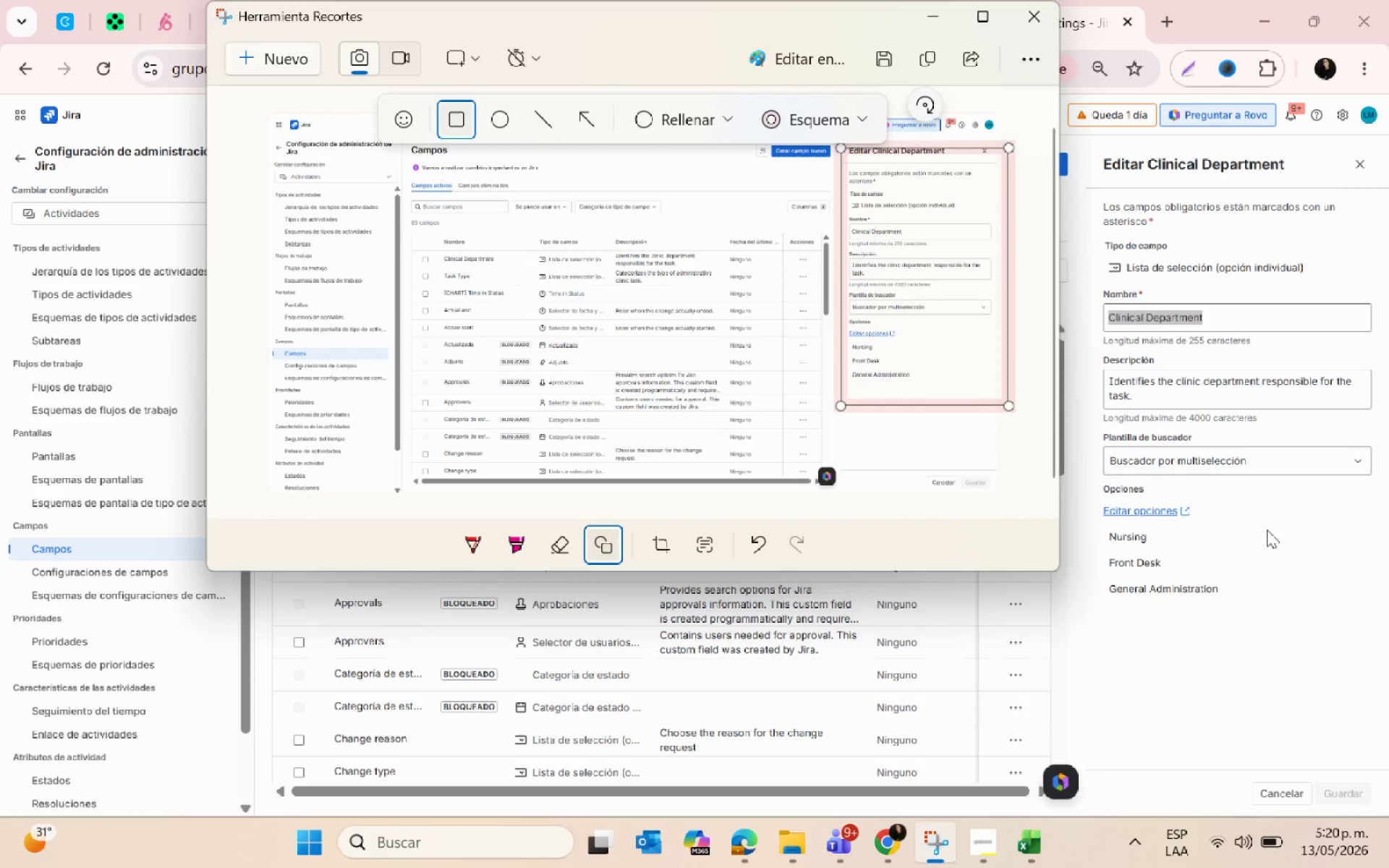 
left_click([1267, 529])
 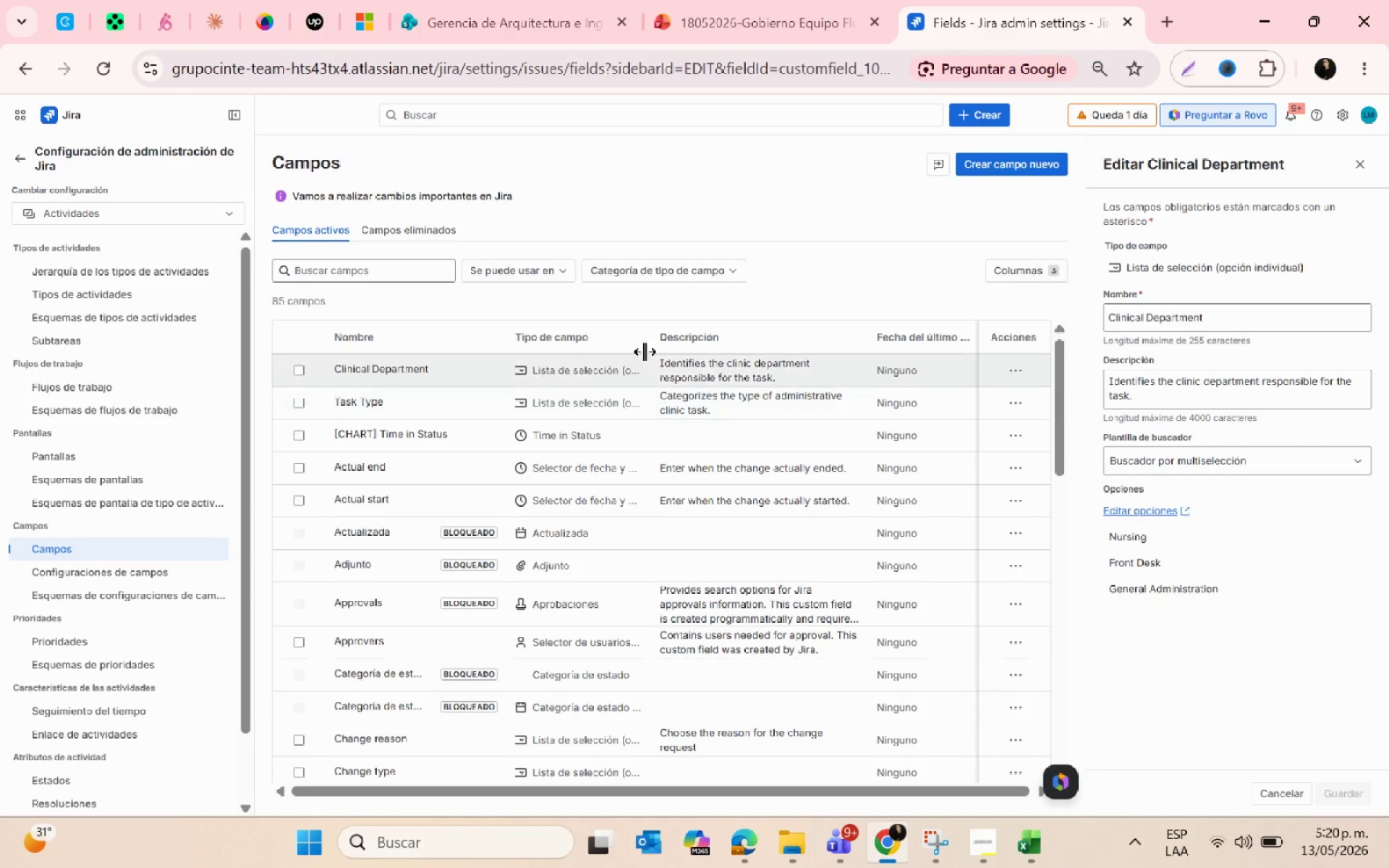 
left_click([1024, 371])
 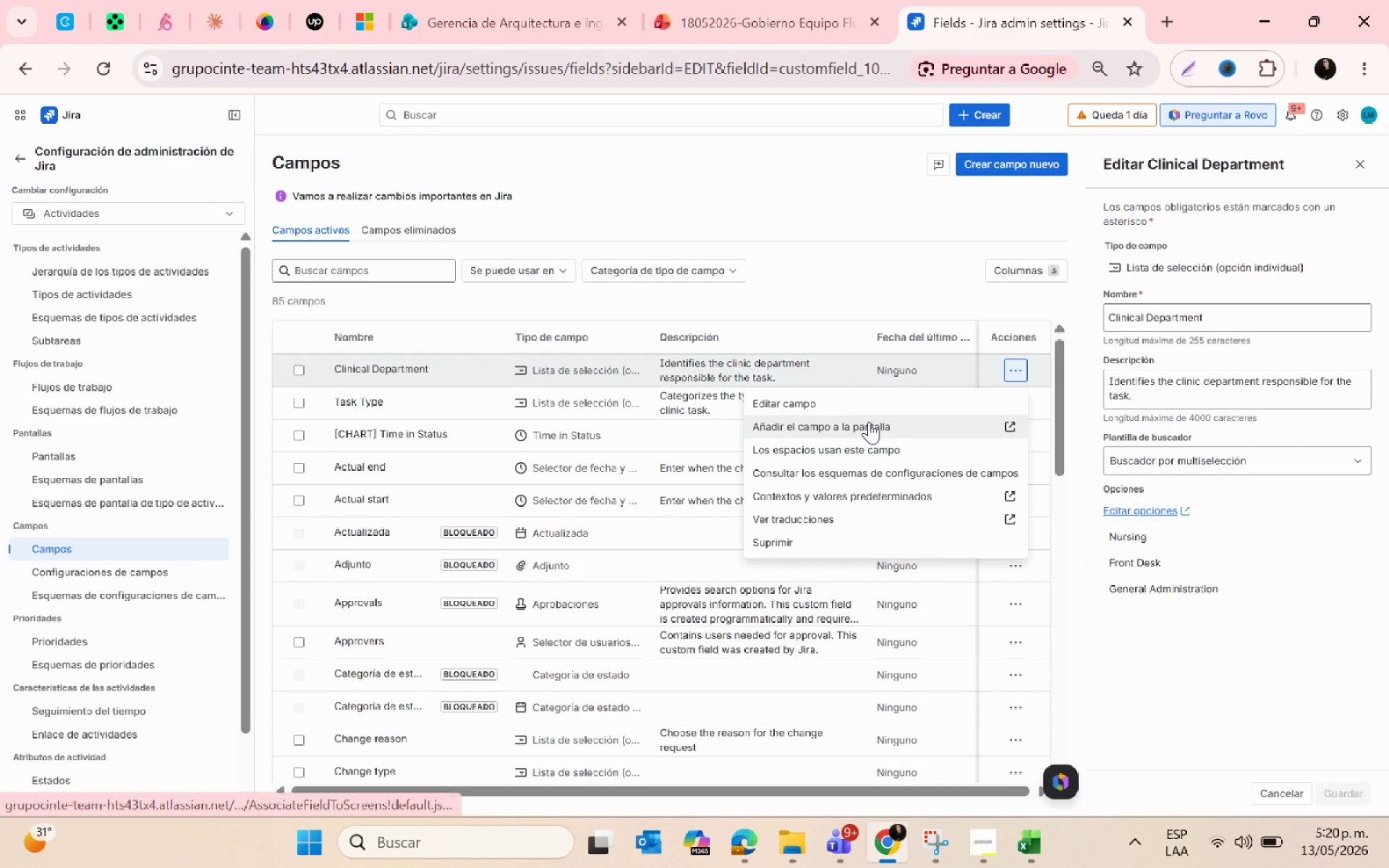 
left_click([869, 422])
 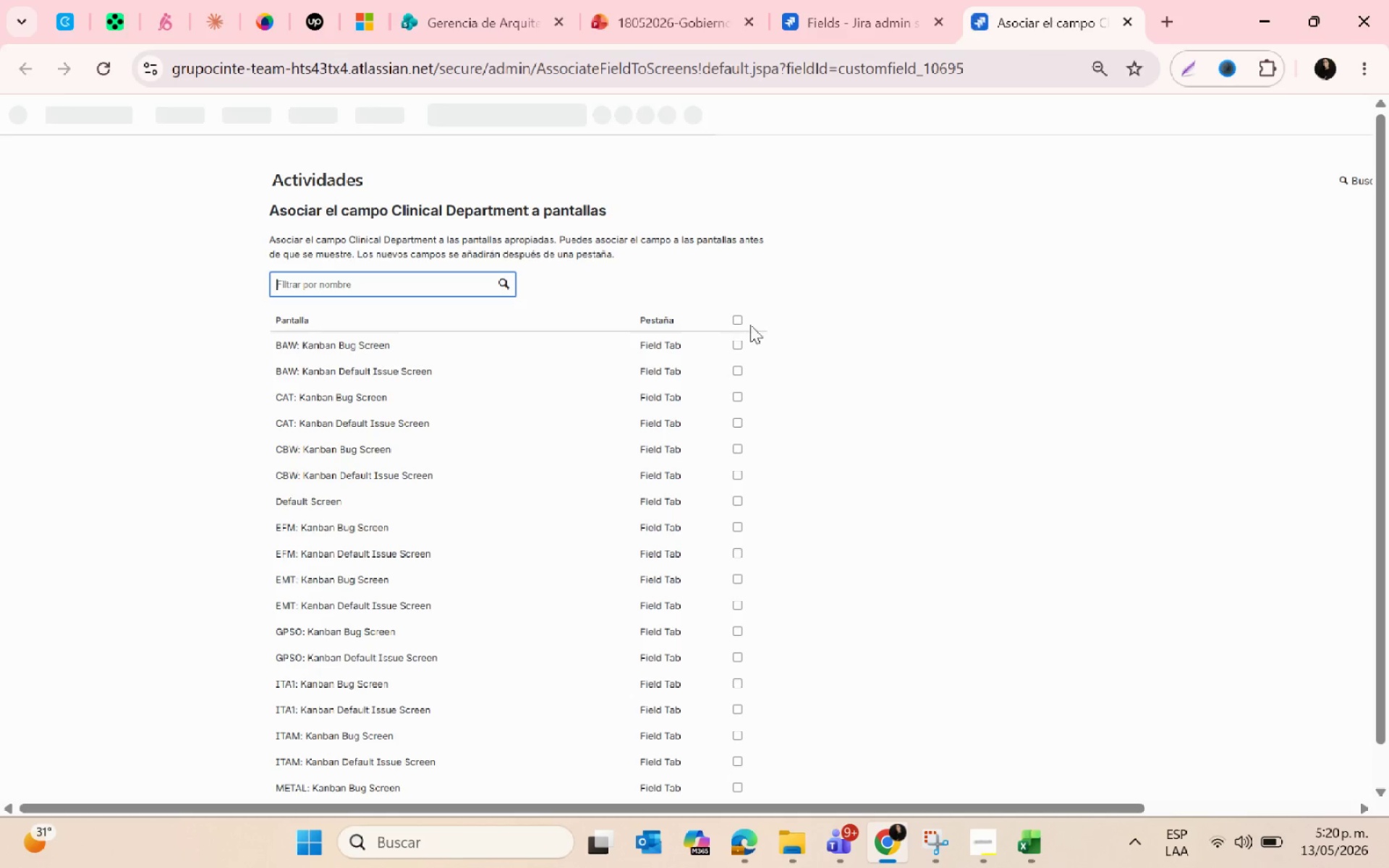 
double_click([742, 318])
 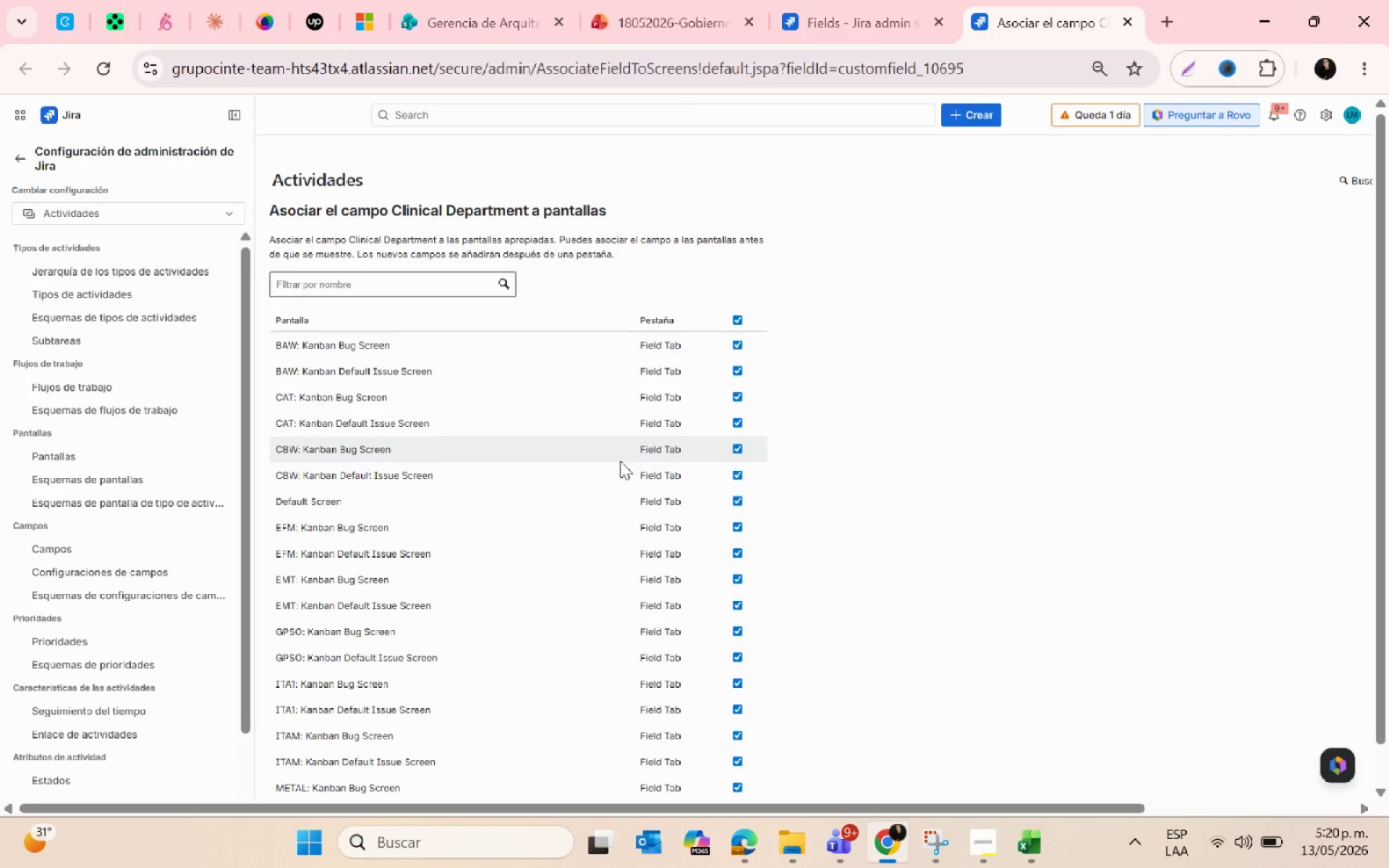 
scroll: coordinate [455, 609], scroll_direction: down, amount: 22.0
 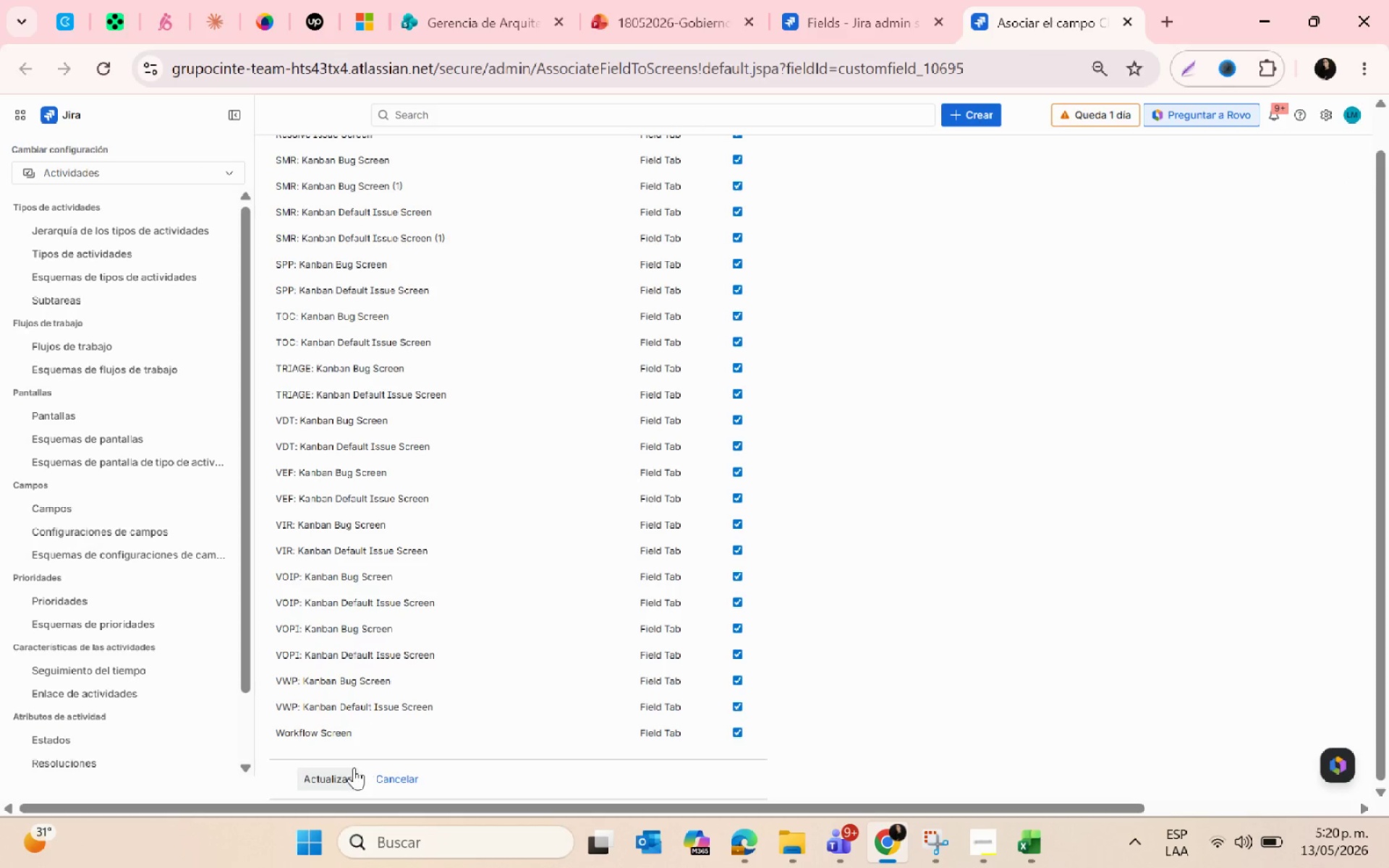 
left_click([344, 772])
 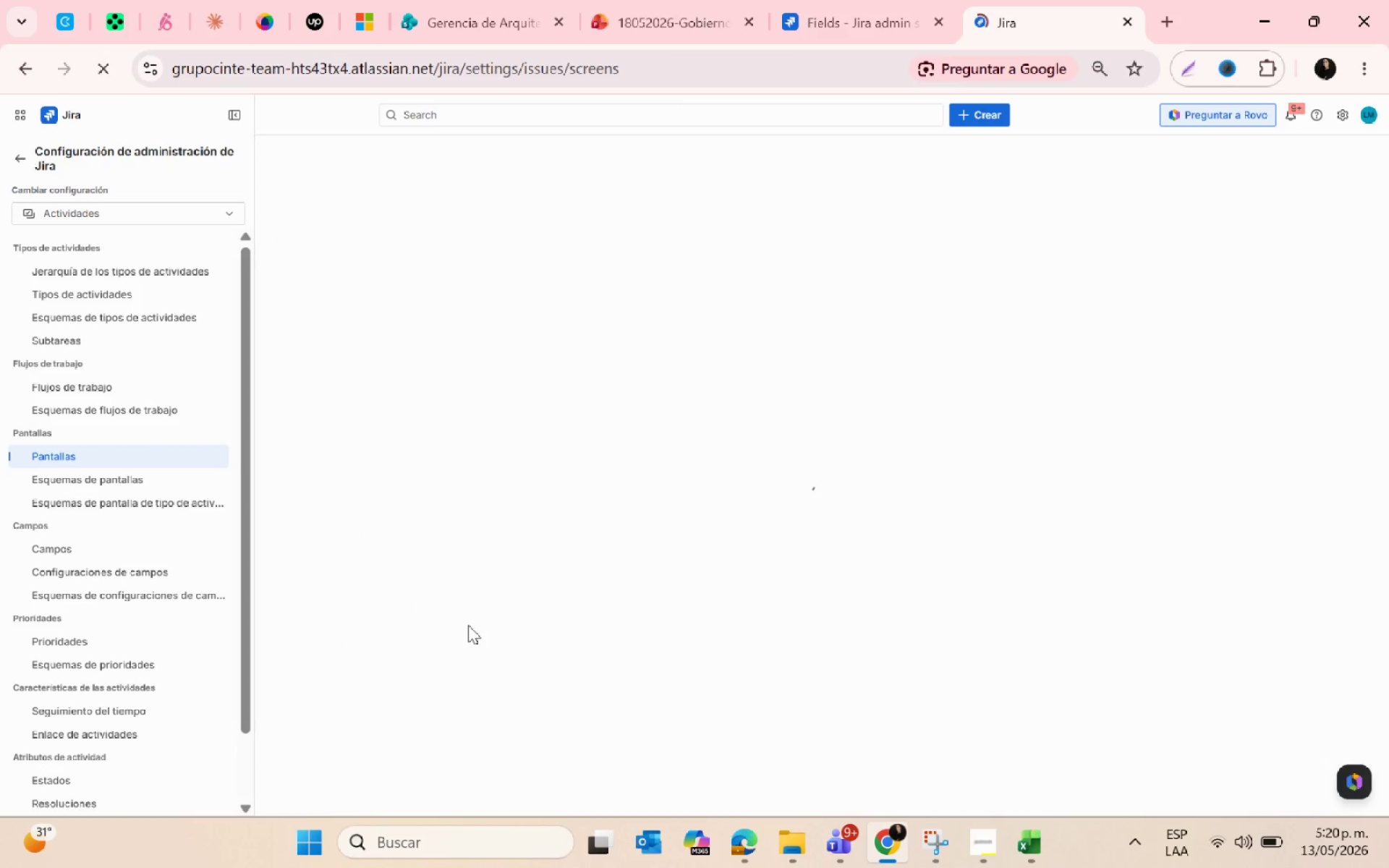 
wait(5.86)
 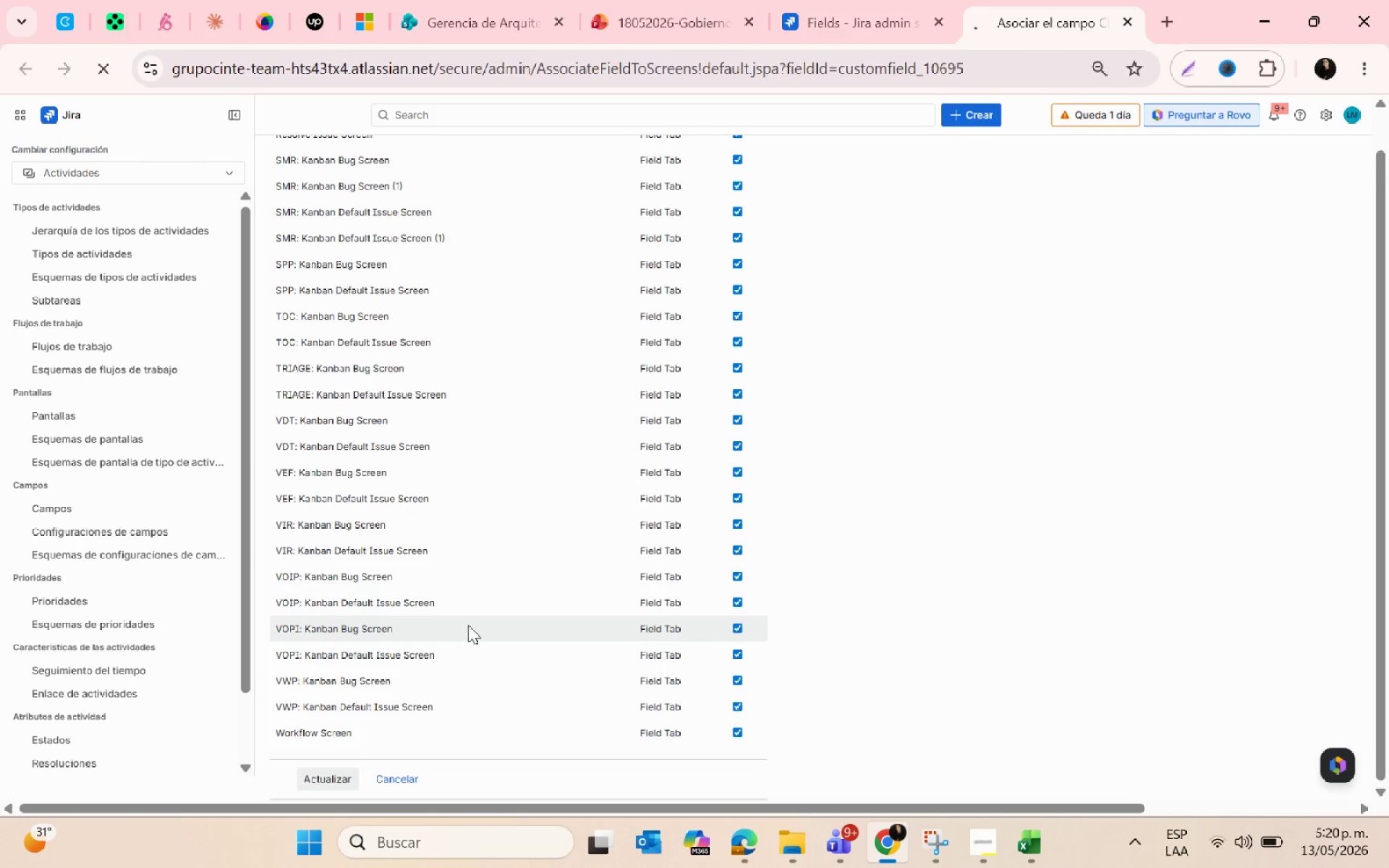 
scroll: coordinate [794, 355], scroll_direction: down, amount: 4.0
 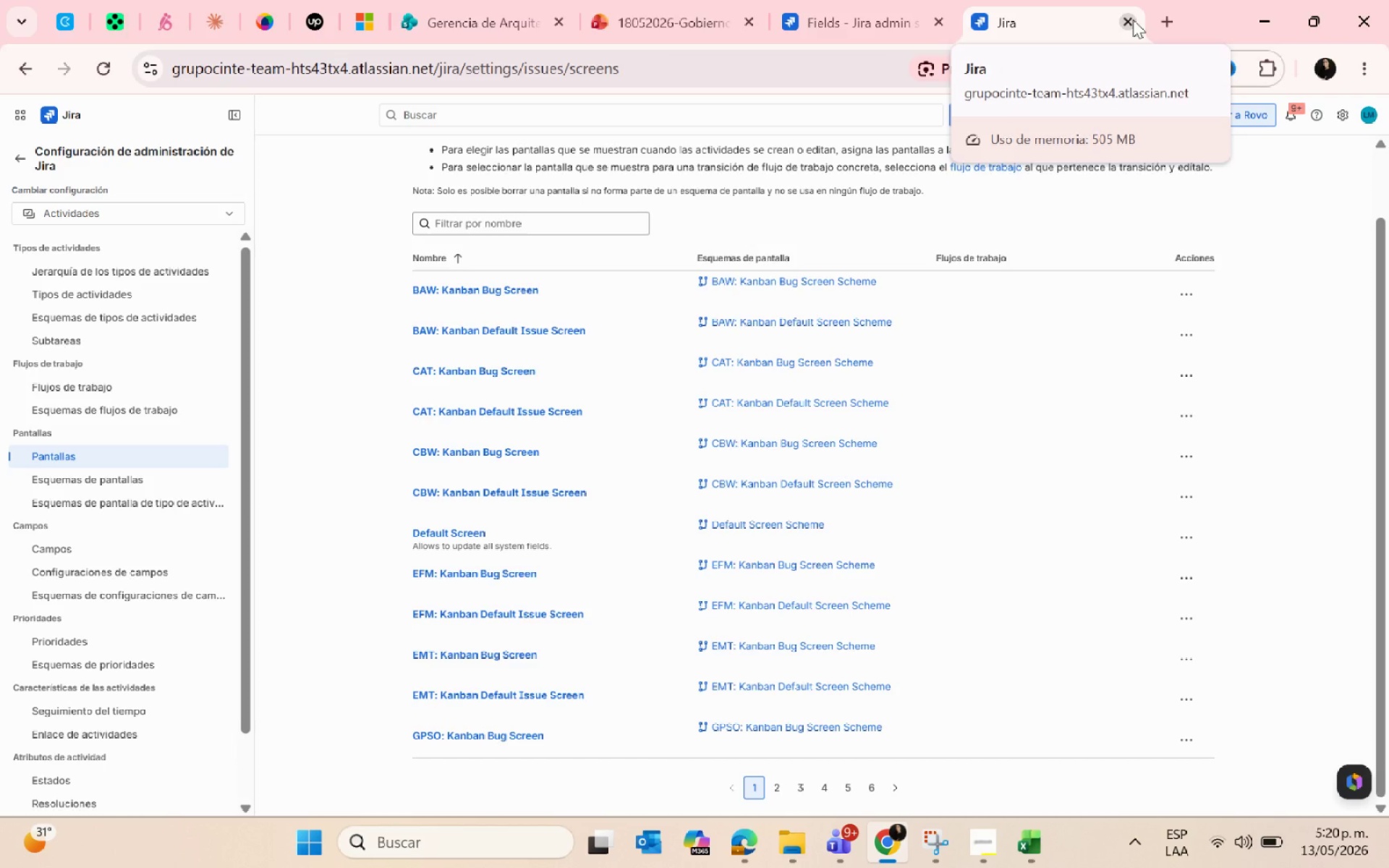 
wait(5.65)
 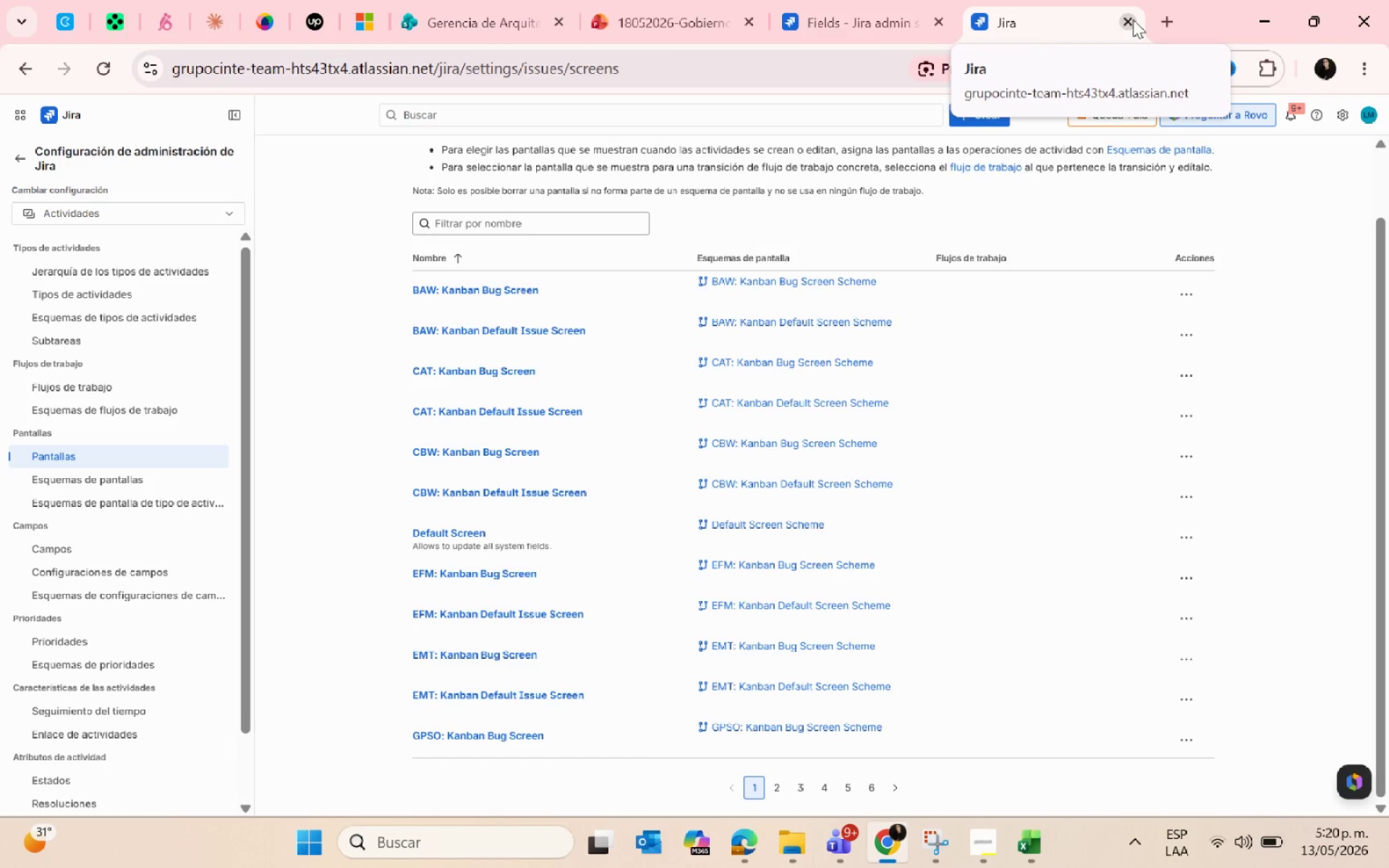 
left_click([1132, 20])
 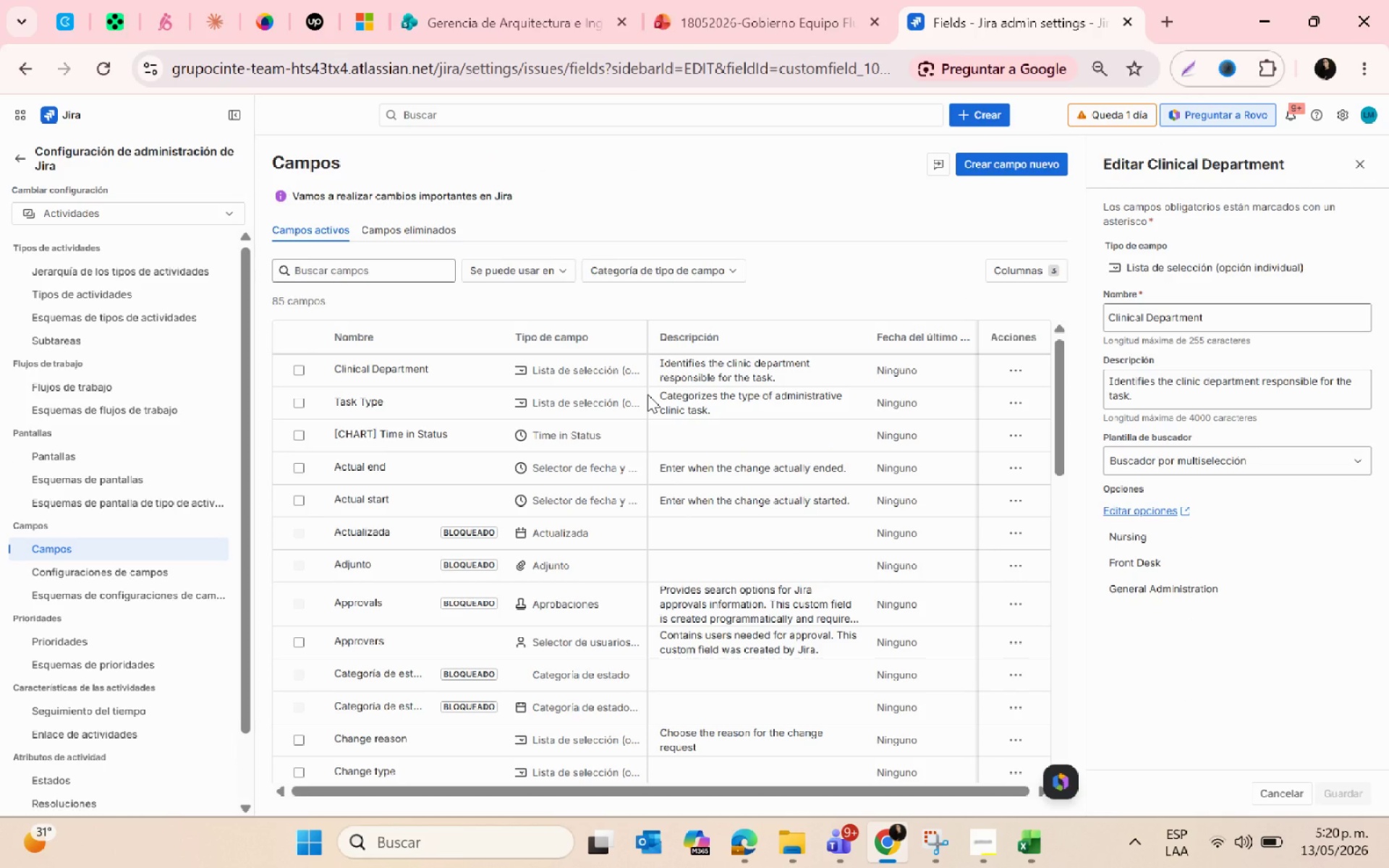 
wait(29.67)
 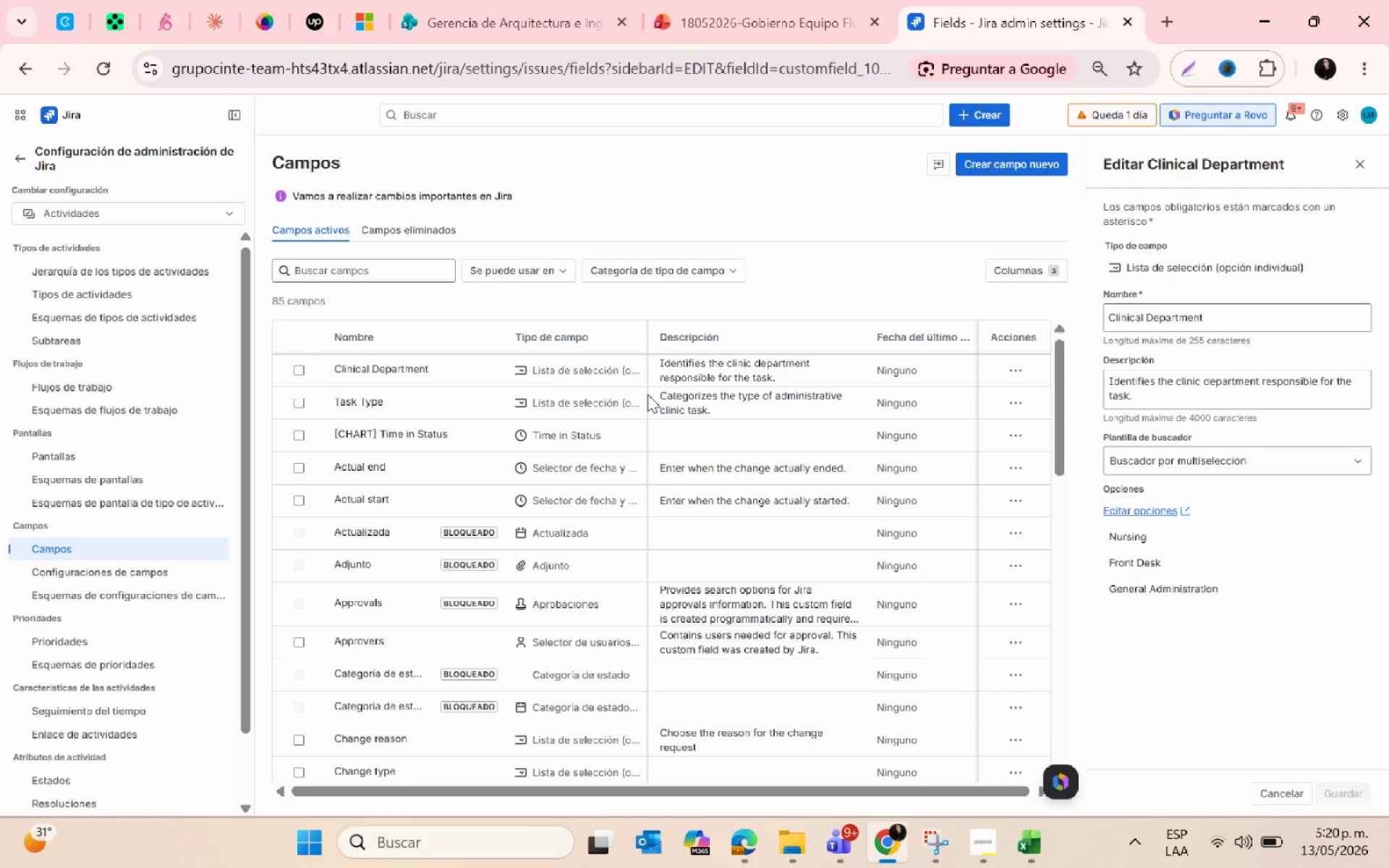 
left_click([17, 154])
 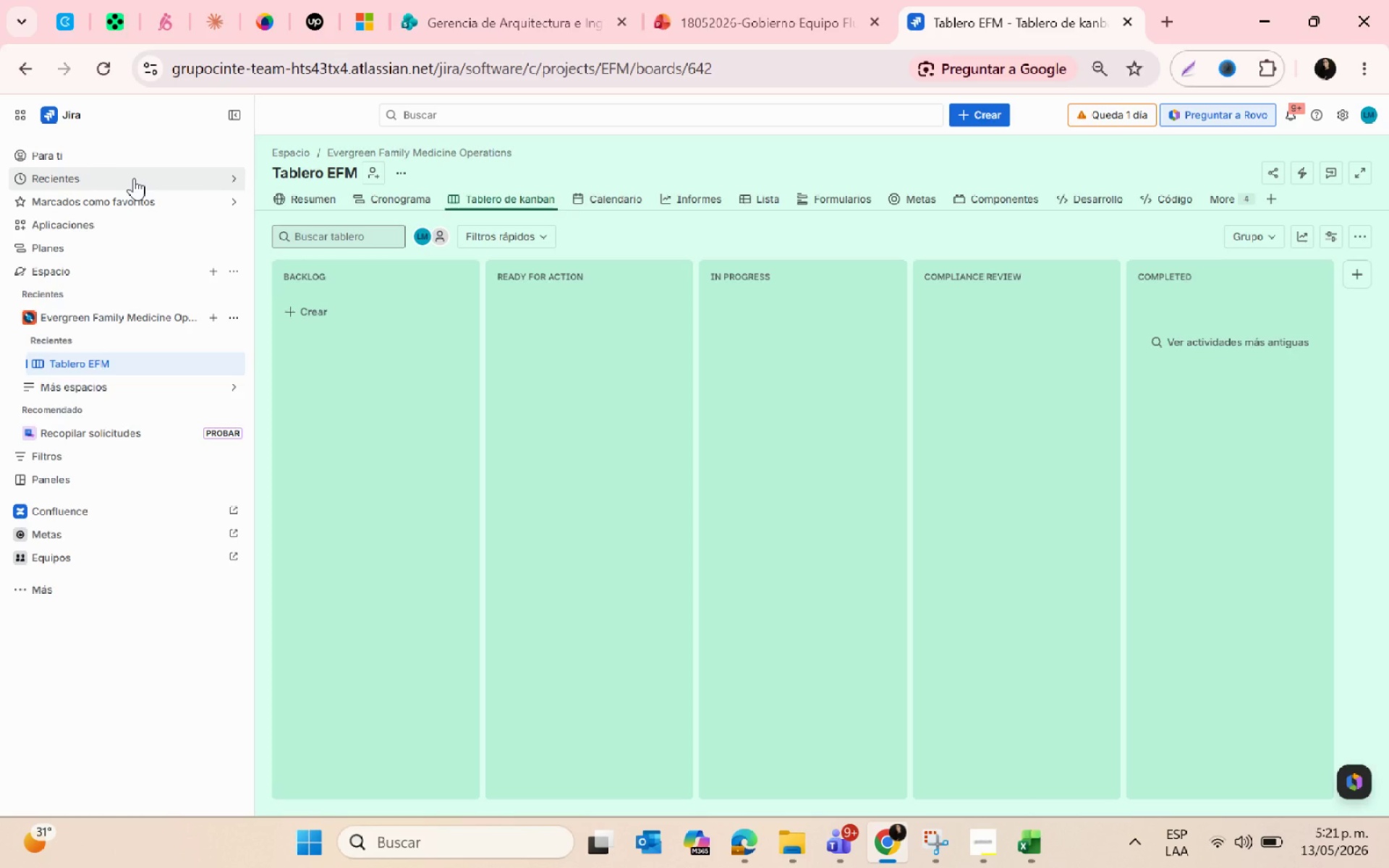 
wait(19.24)
 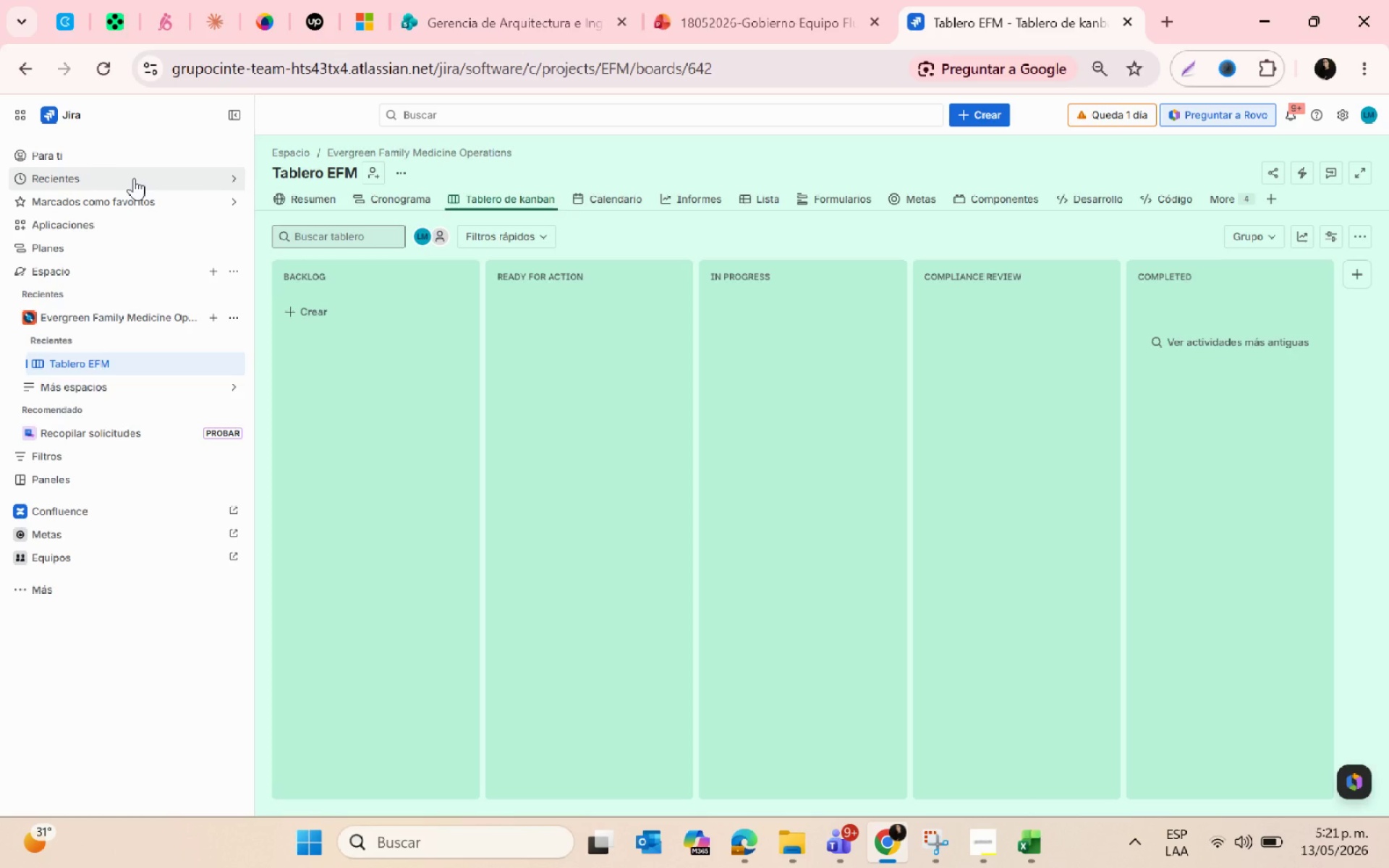 
left_click([1335, 118])
 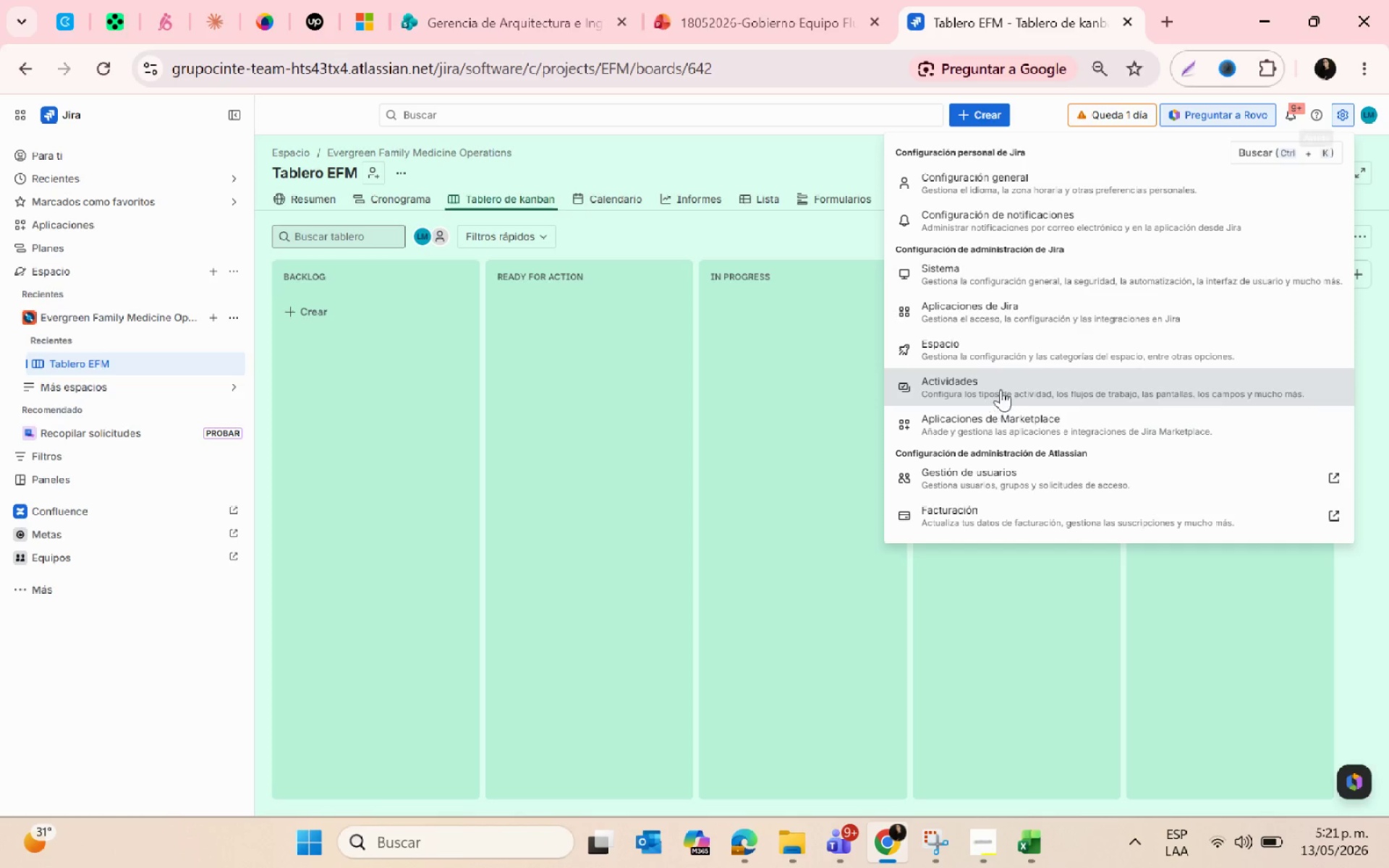 
left_click([996, 381])
 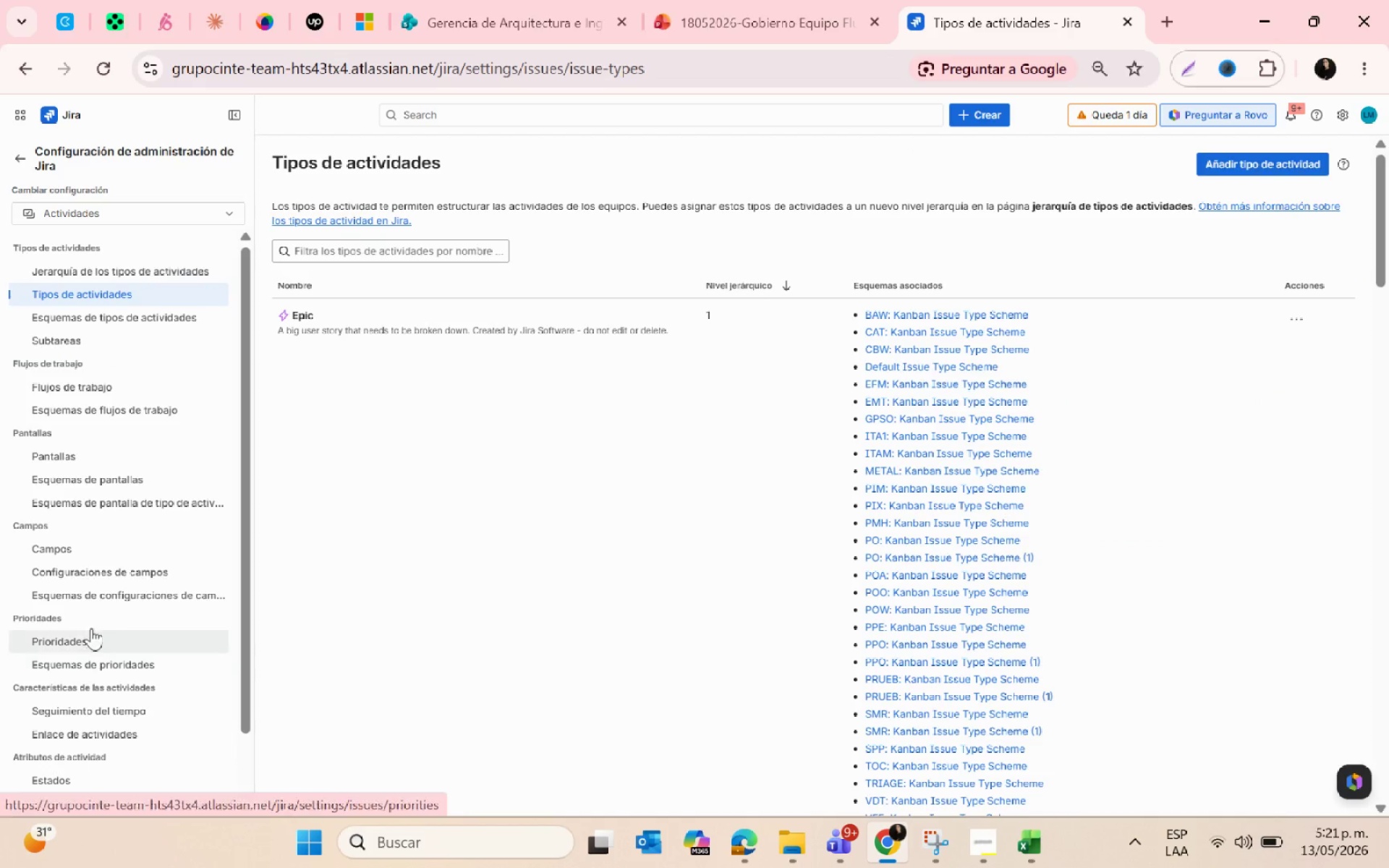 
left_click([99, 551])
 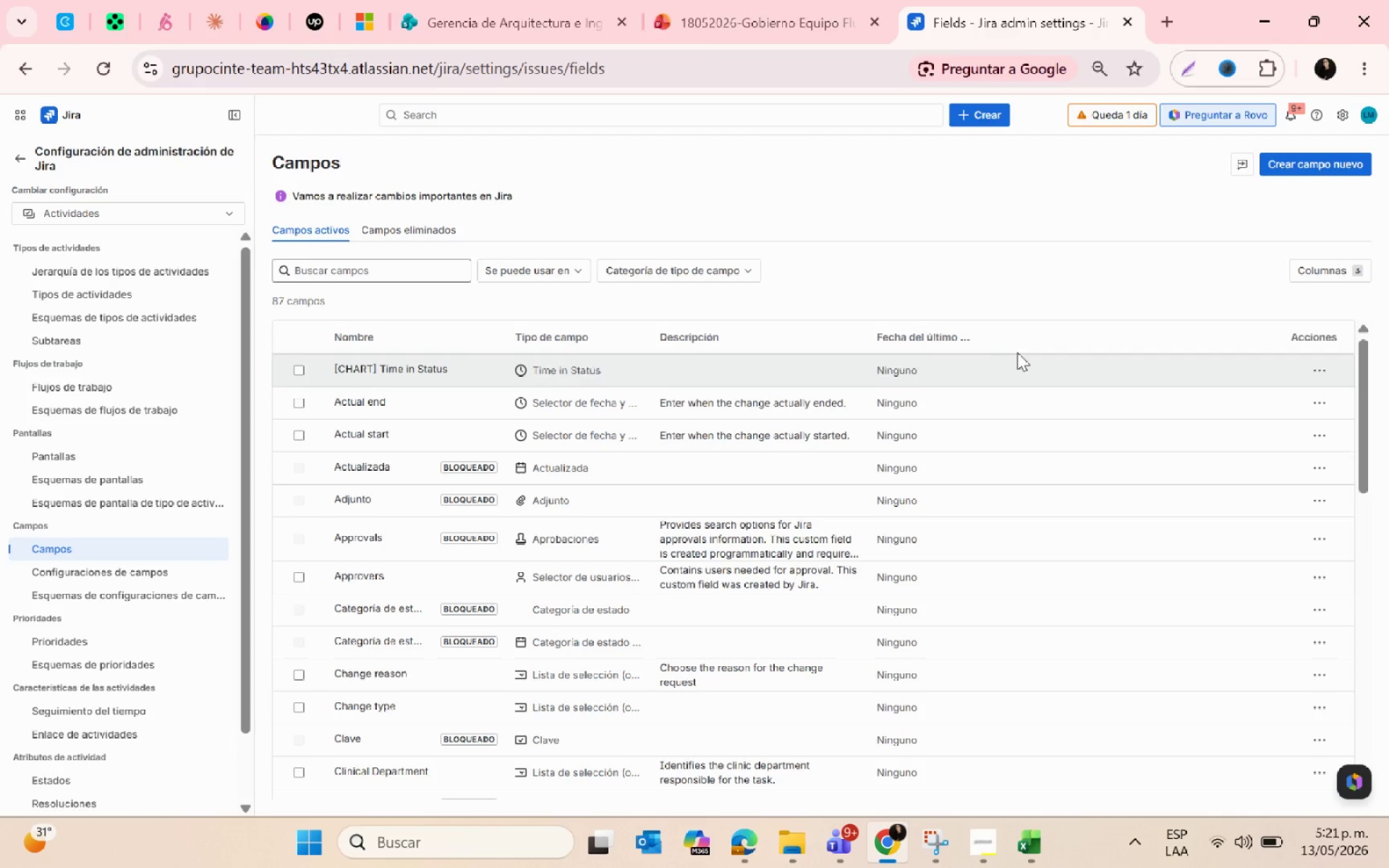 
left_click([961, 341])
 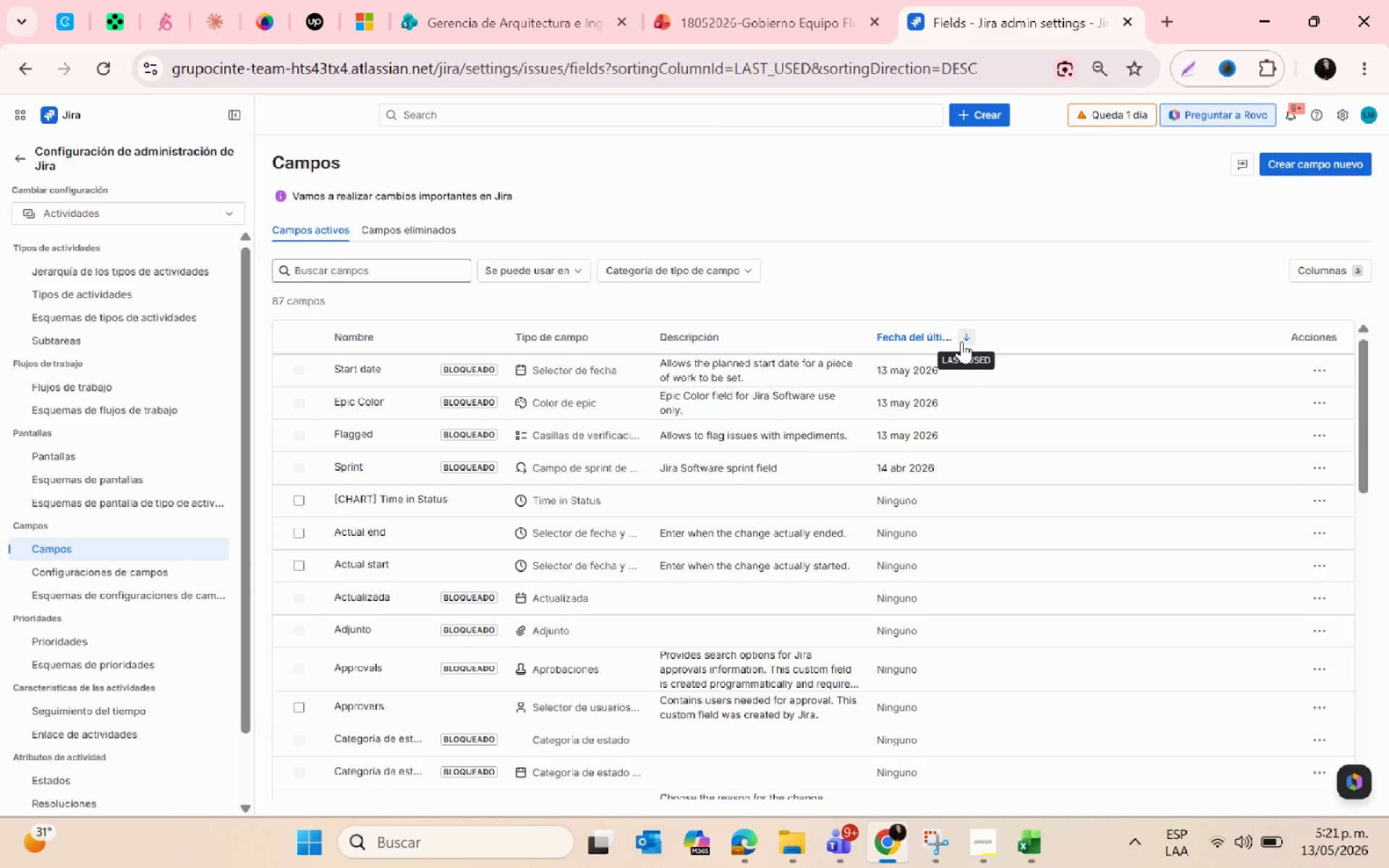 
wait(16.94)
 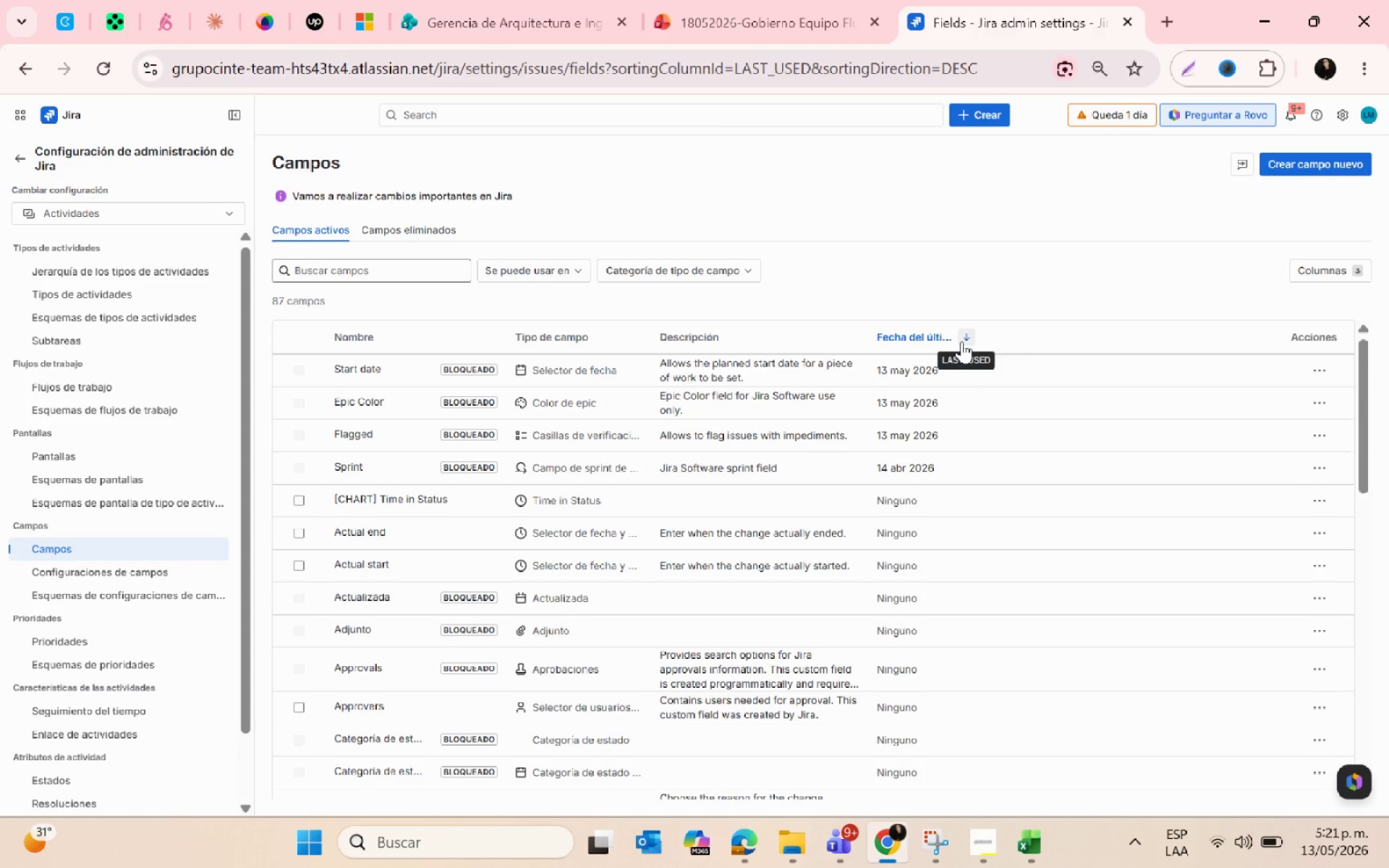 
left_click([19, 161])
 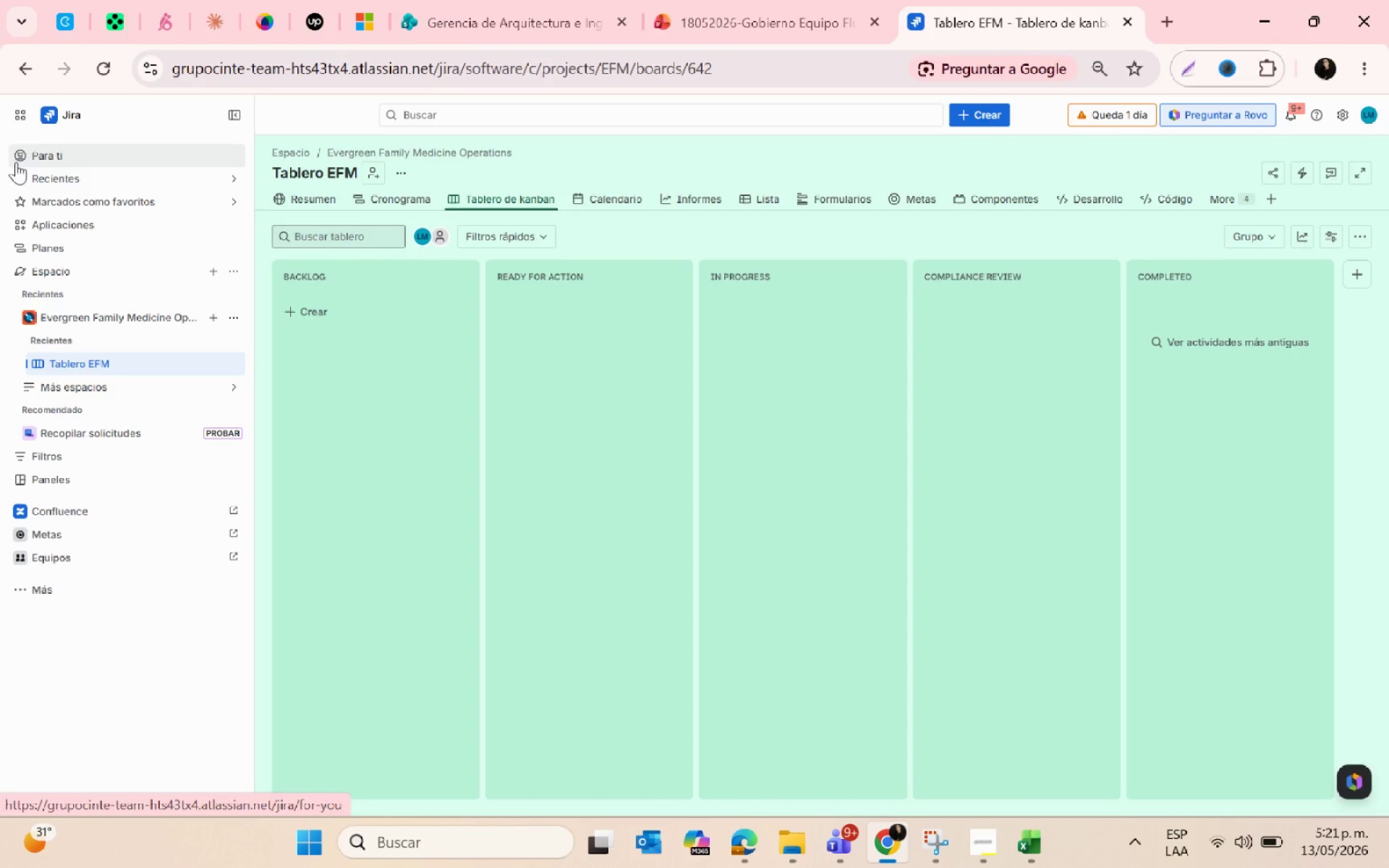 
wait(12.34)
 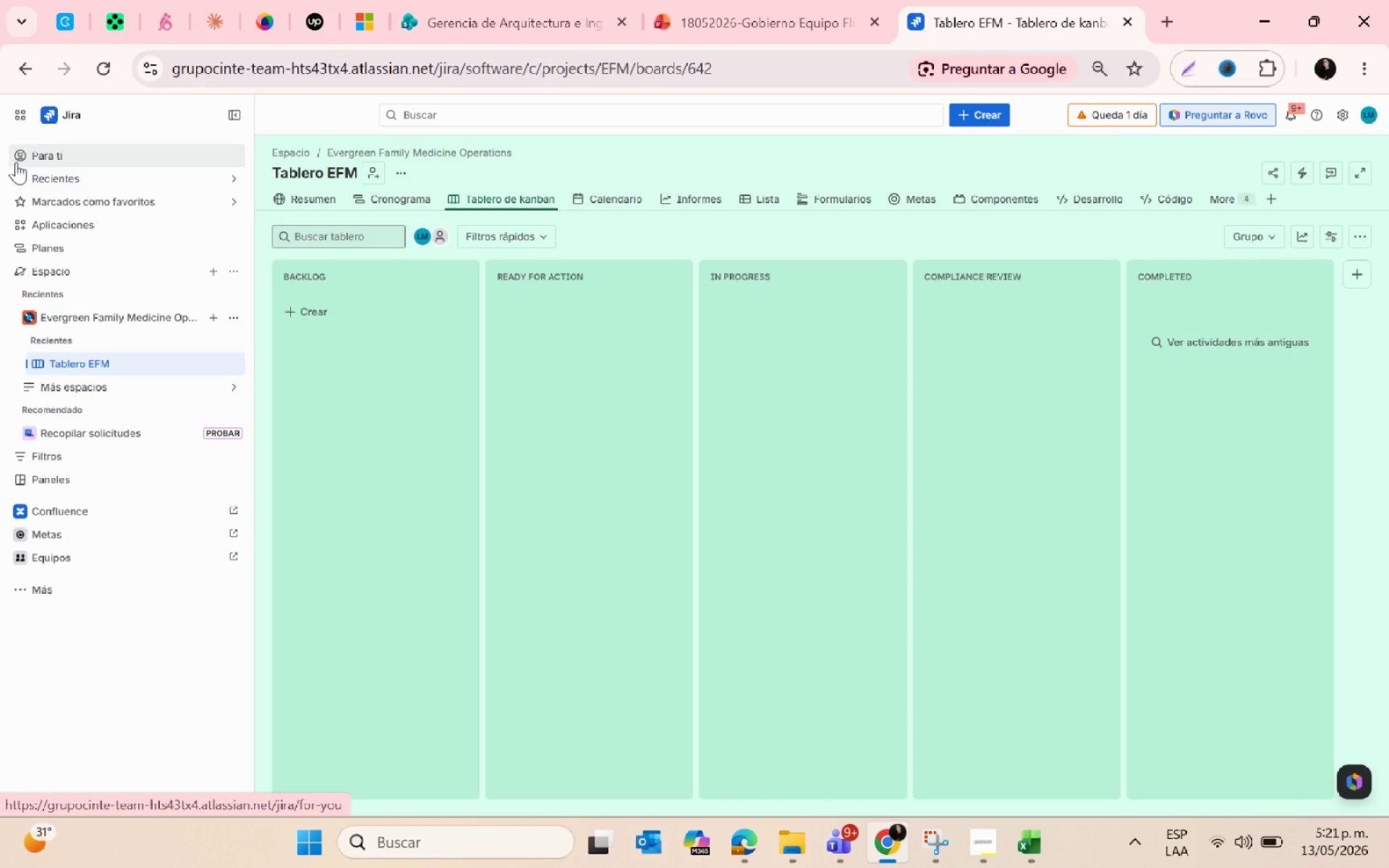 
left_click([234, 321])
 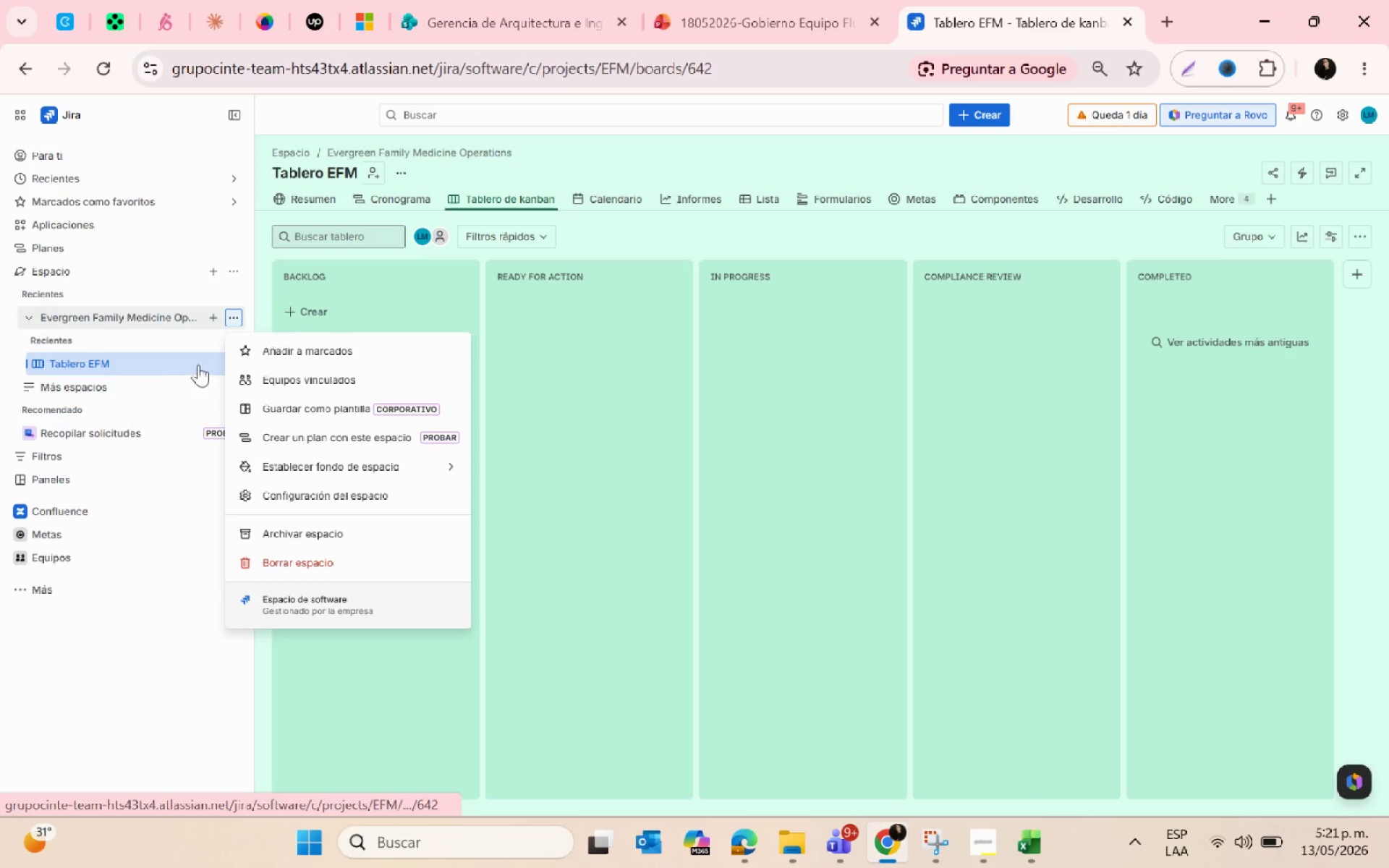 
left_click([223, 364])
 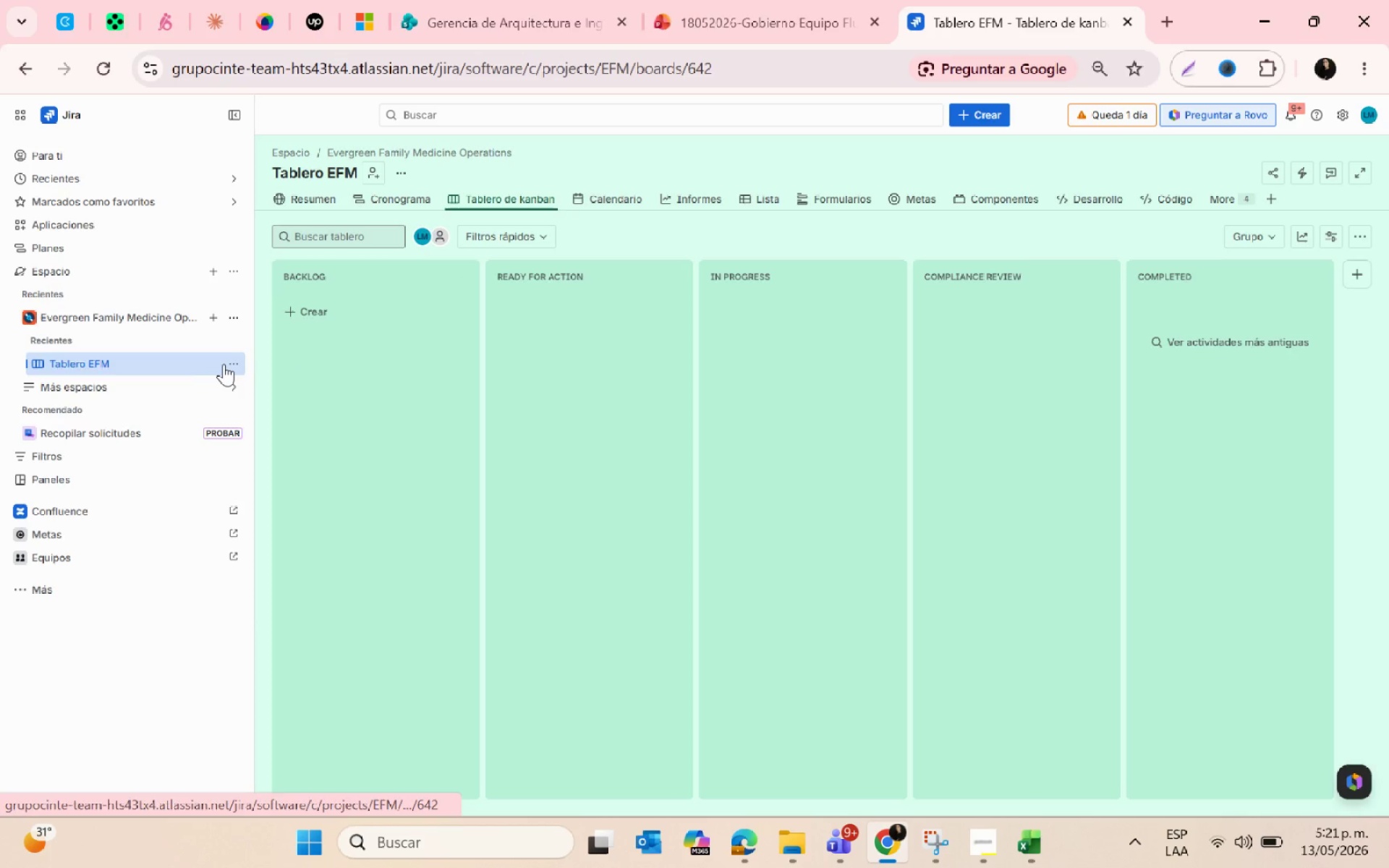 
left_click([224, 364])
 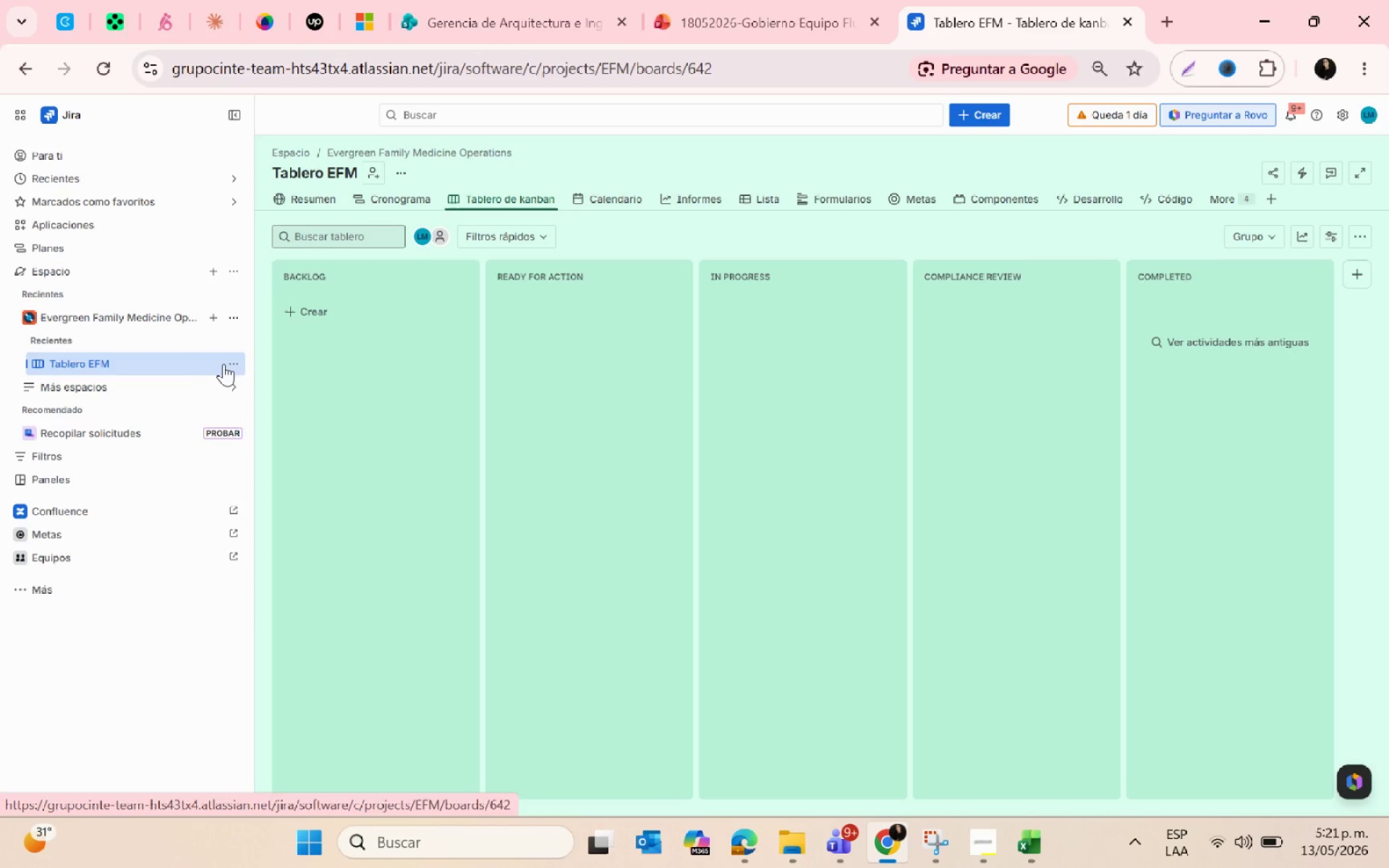 
left_click([224, 364])
 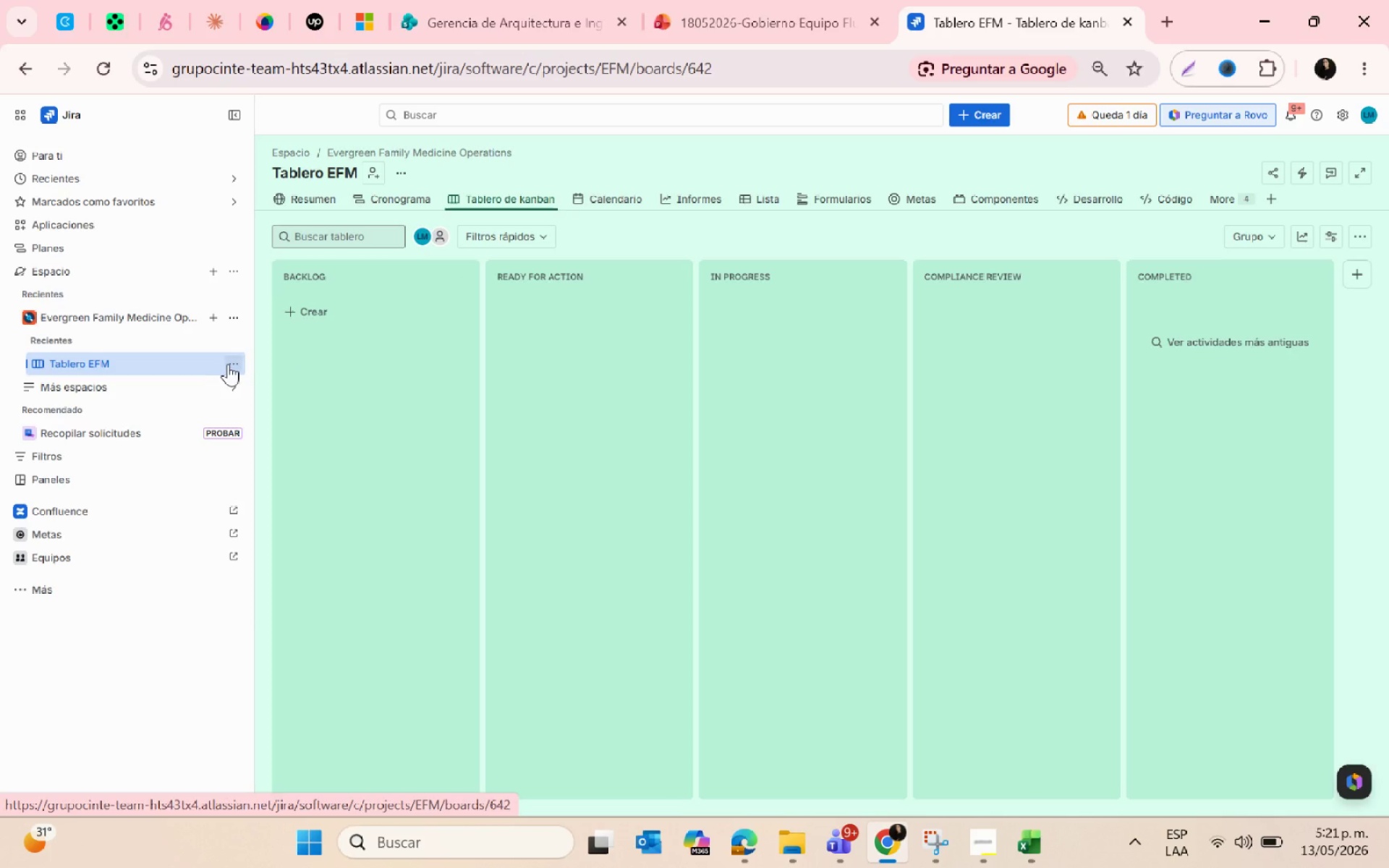 
left_click([232, 364])
 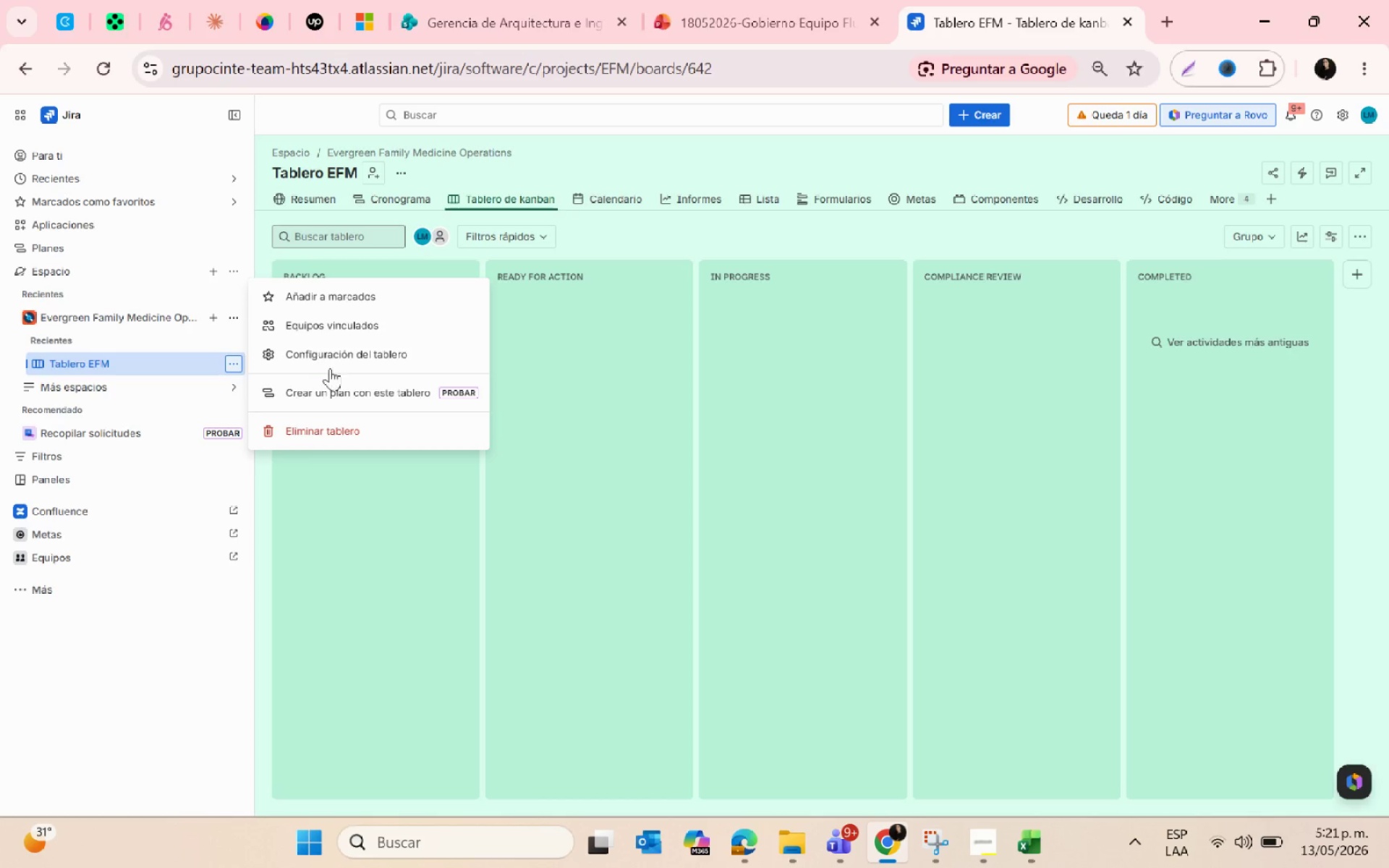 
left_click([325, 363])
 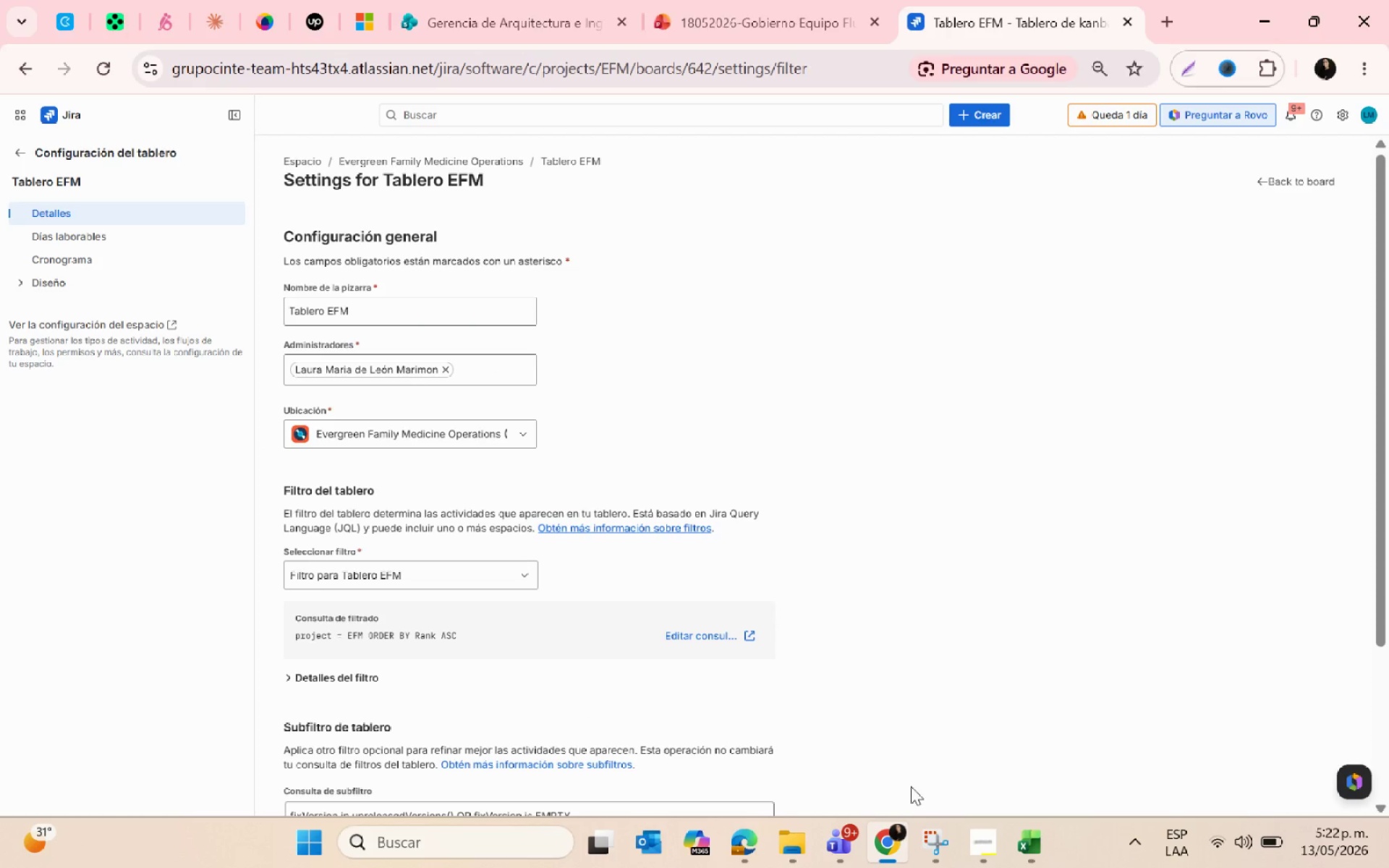 
left_click([972, 827])